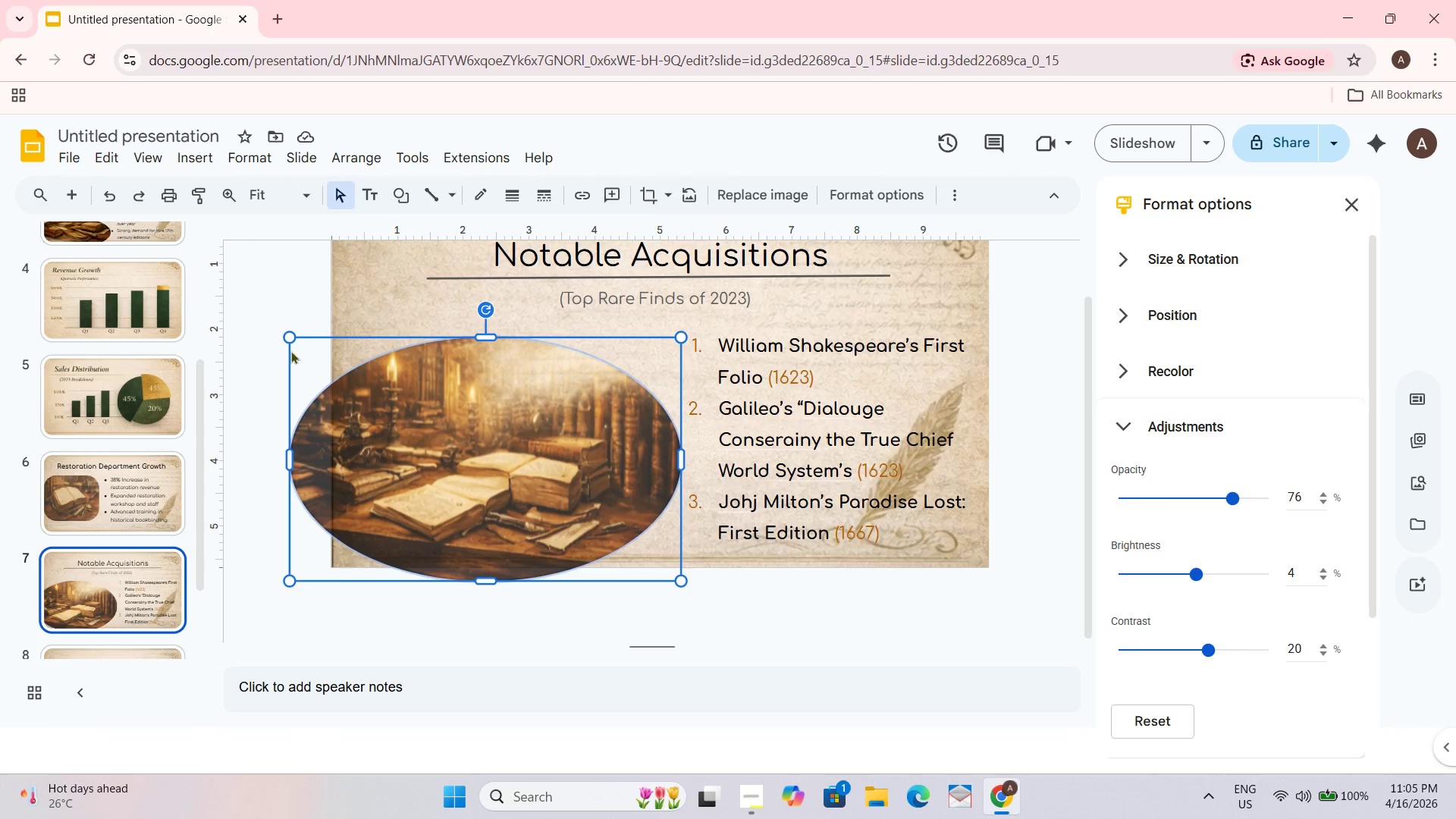 
wait(5.27)
 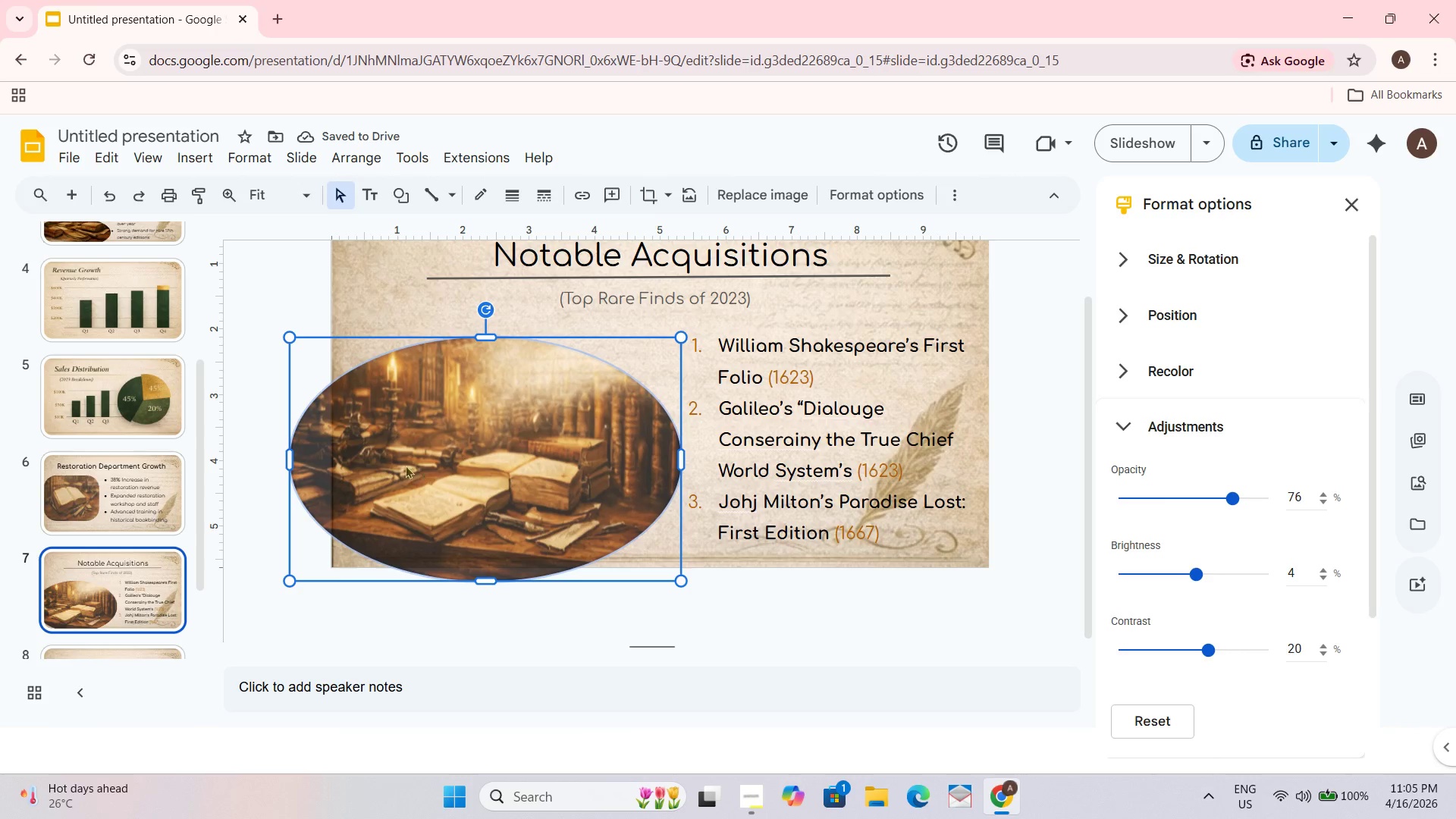 
left_click([643, 196])
 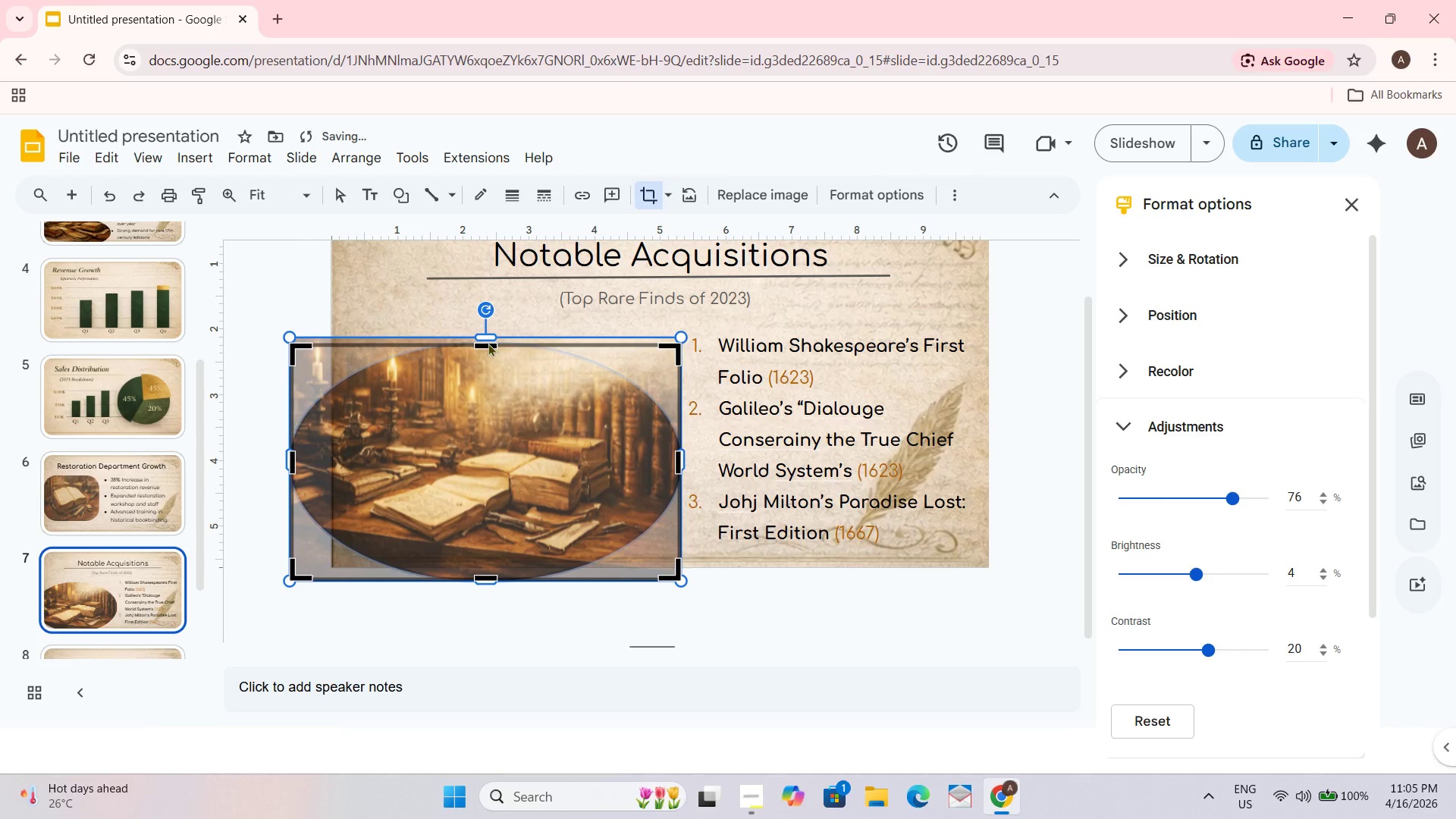 
wait(6.5)
 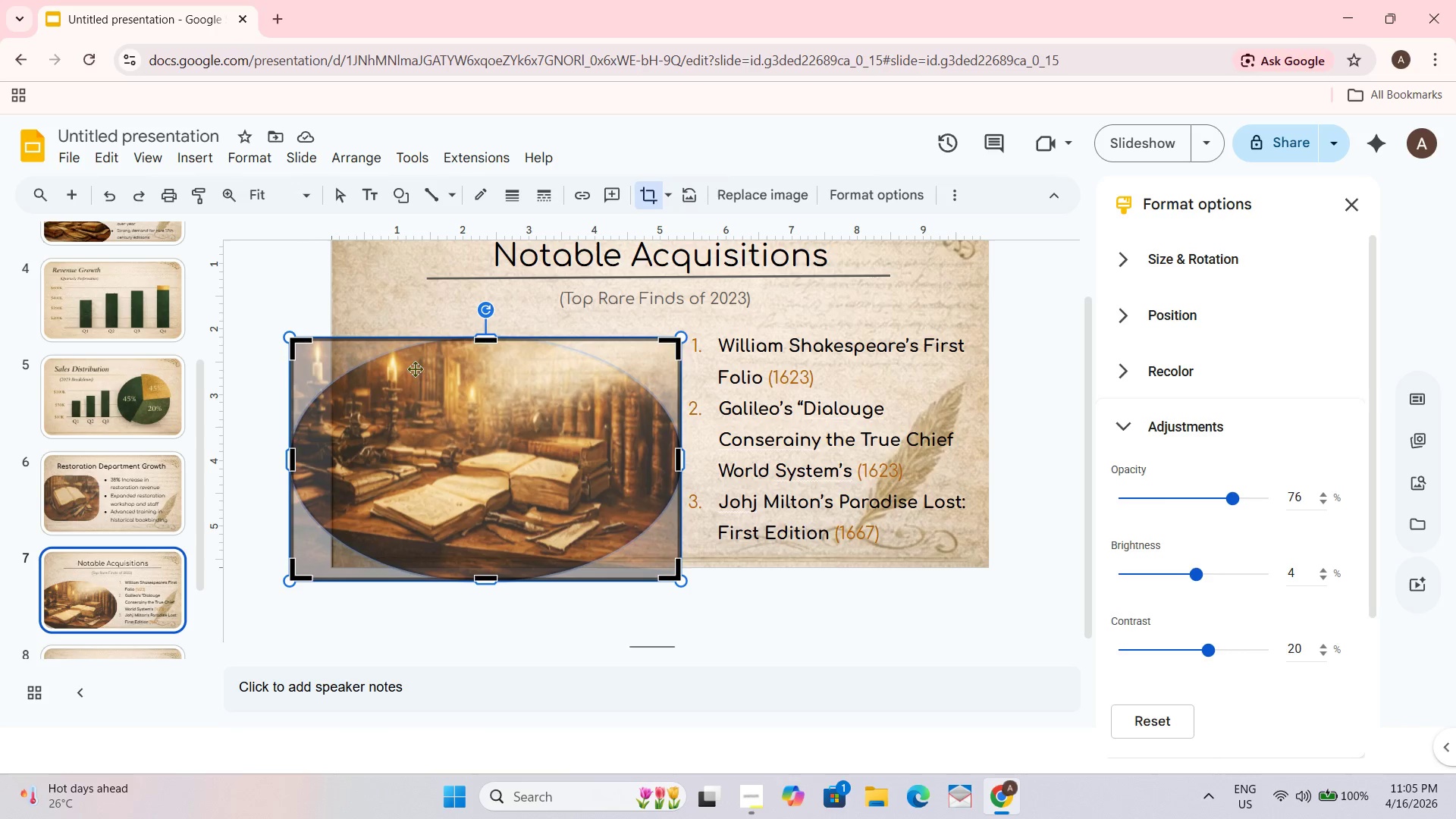 
left_click([1025, 289])
 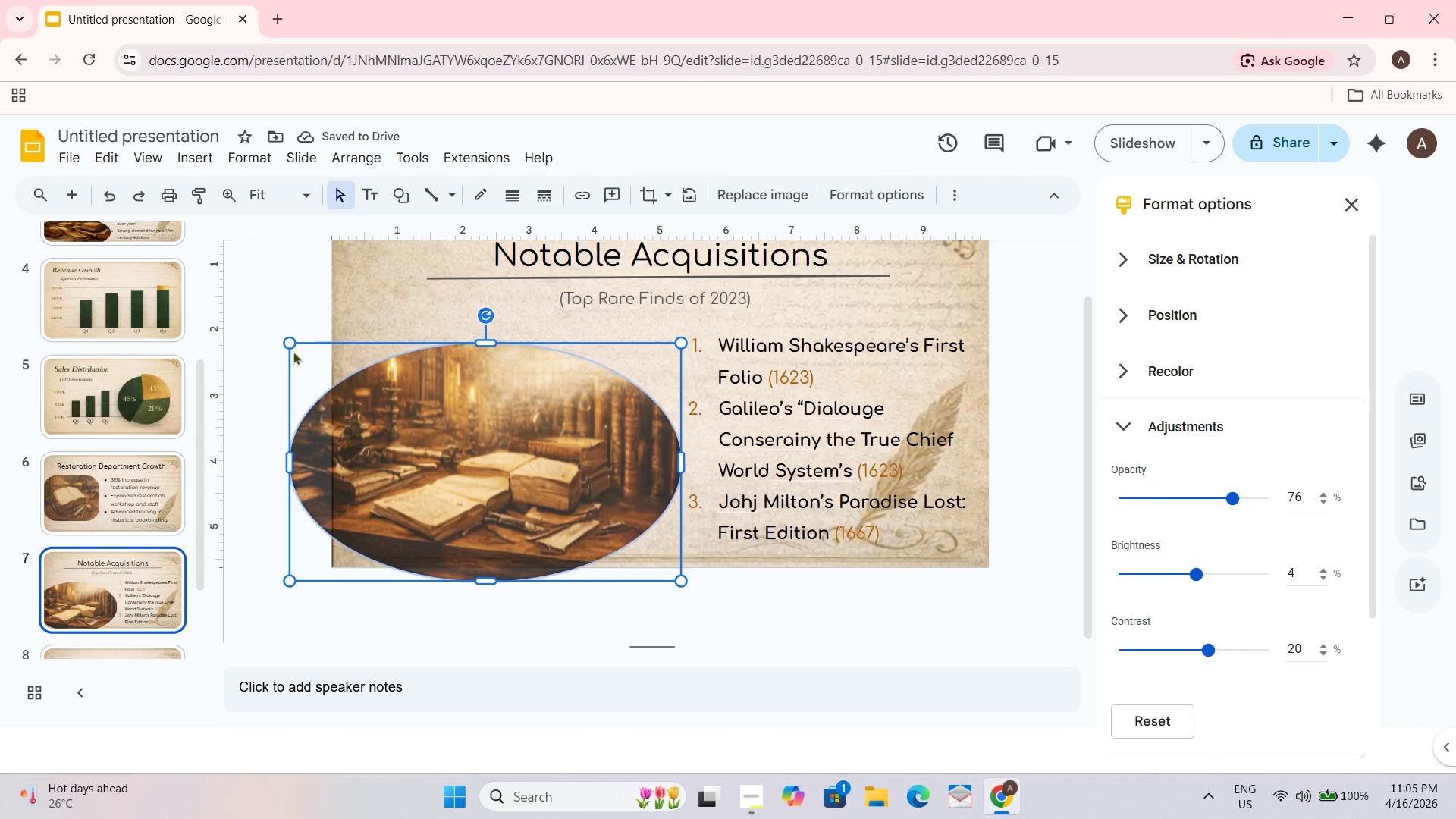 
left_click_drag(start_coordinate=[290, 346], to_coordinate=[284, 344])
 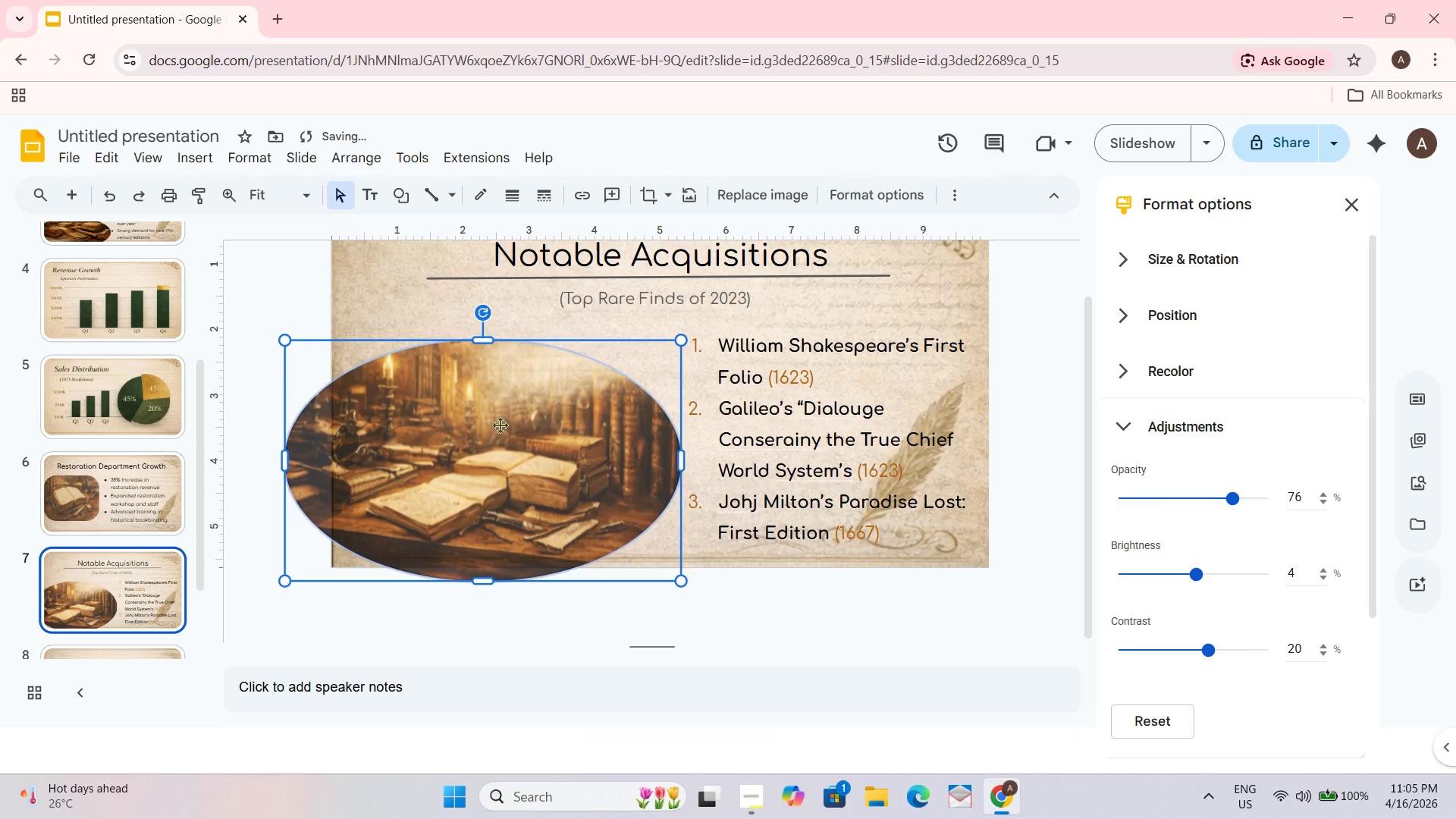 
left_click_drag(start_coordinate=[500, 425], to_coordinate=[472, 416])
 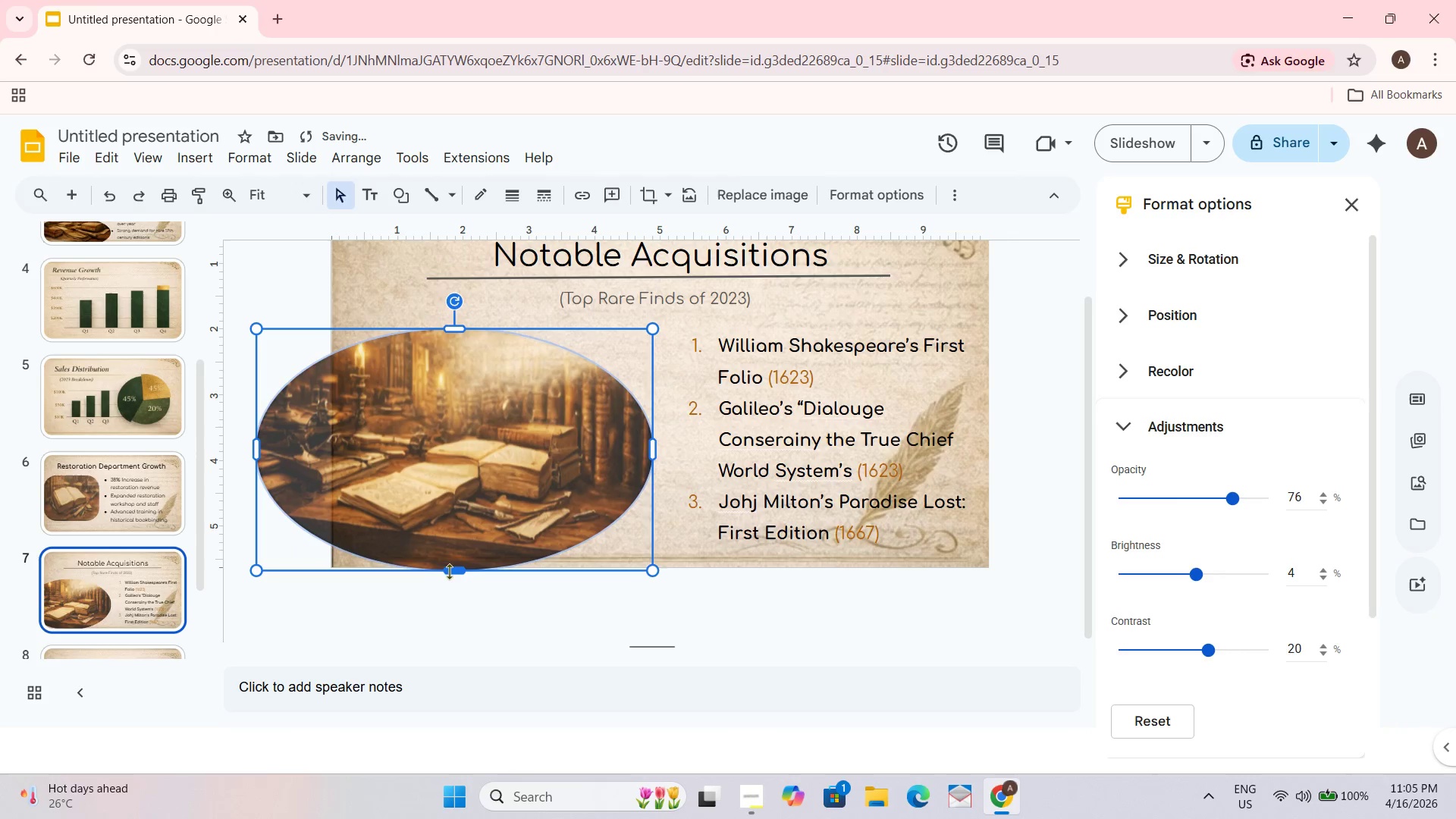 
left_click_drag(start_coordinate=[452, 570], to_coordinate=[443, 587])
 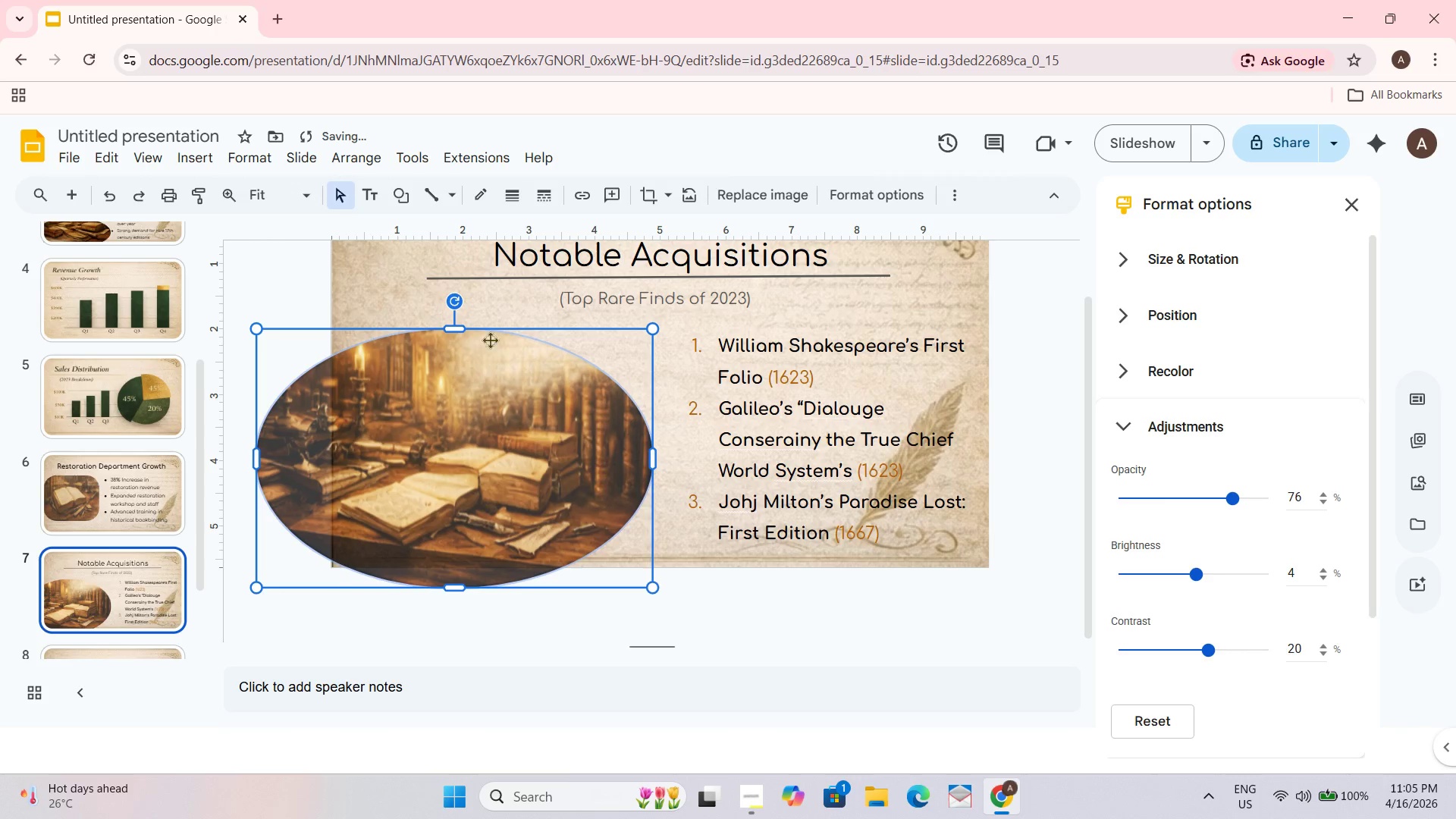 
left_click_drag(start_coordinate=[455, 330], to_coordinate=[455, 322])
 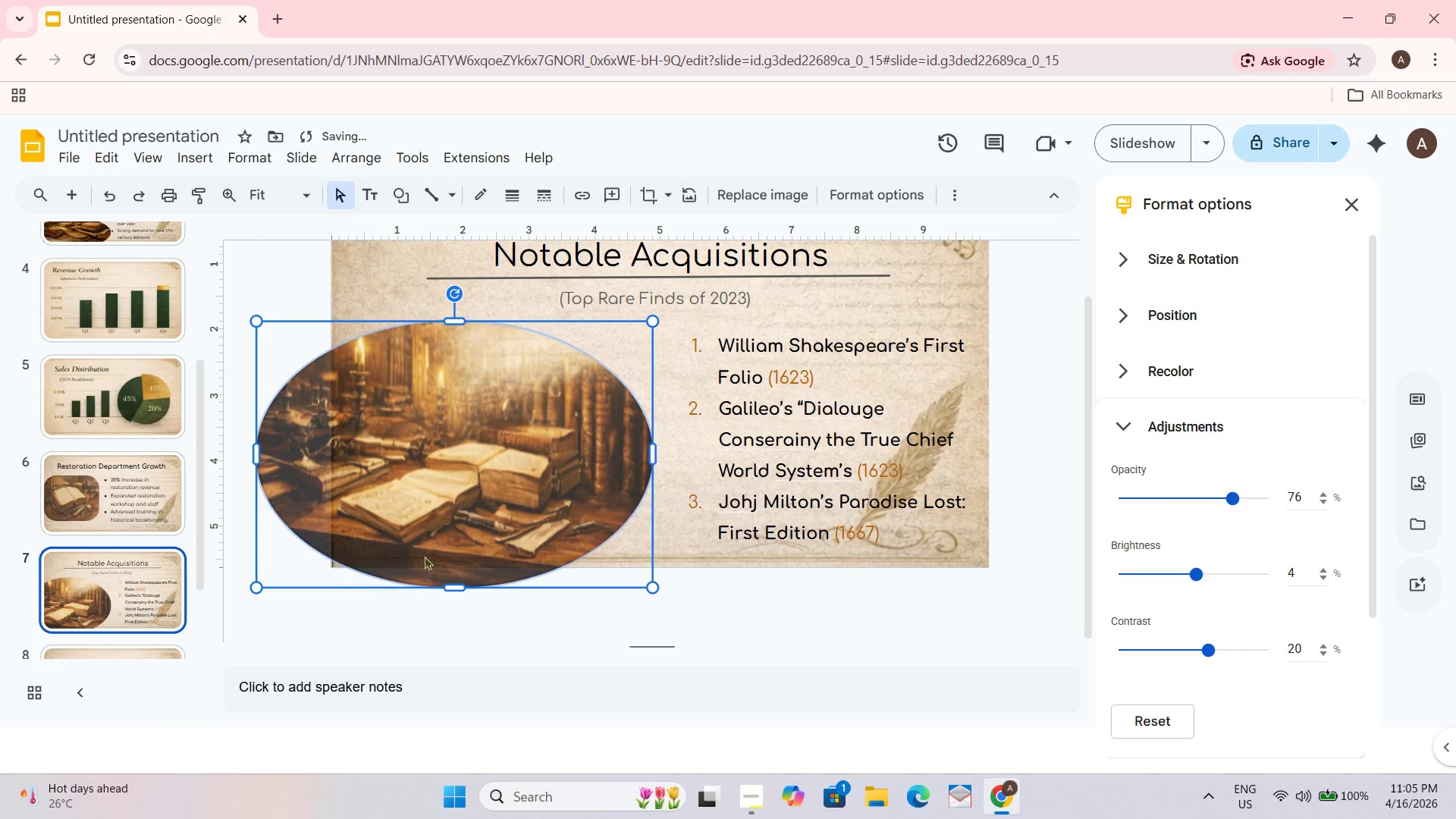 
left_click_drag(start_coordinate=[447, 589], to_coordinate=[447, 596])
 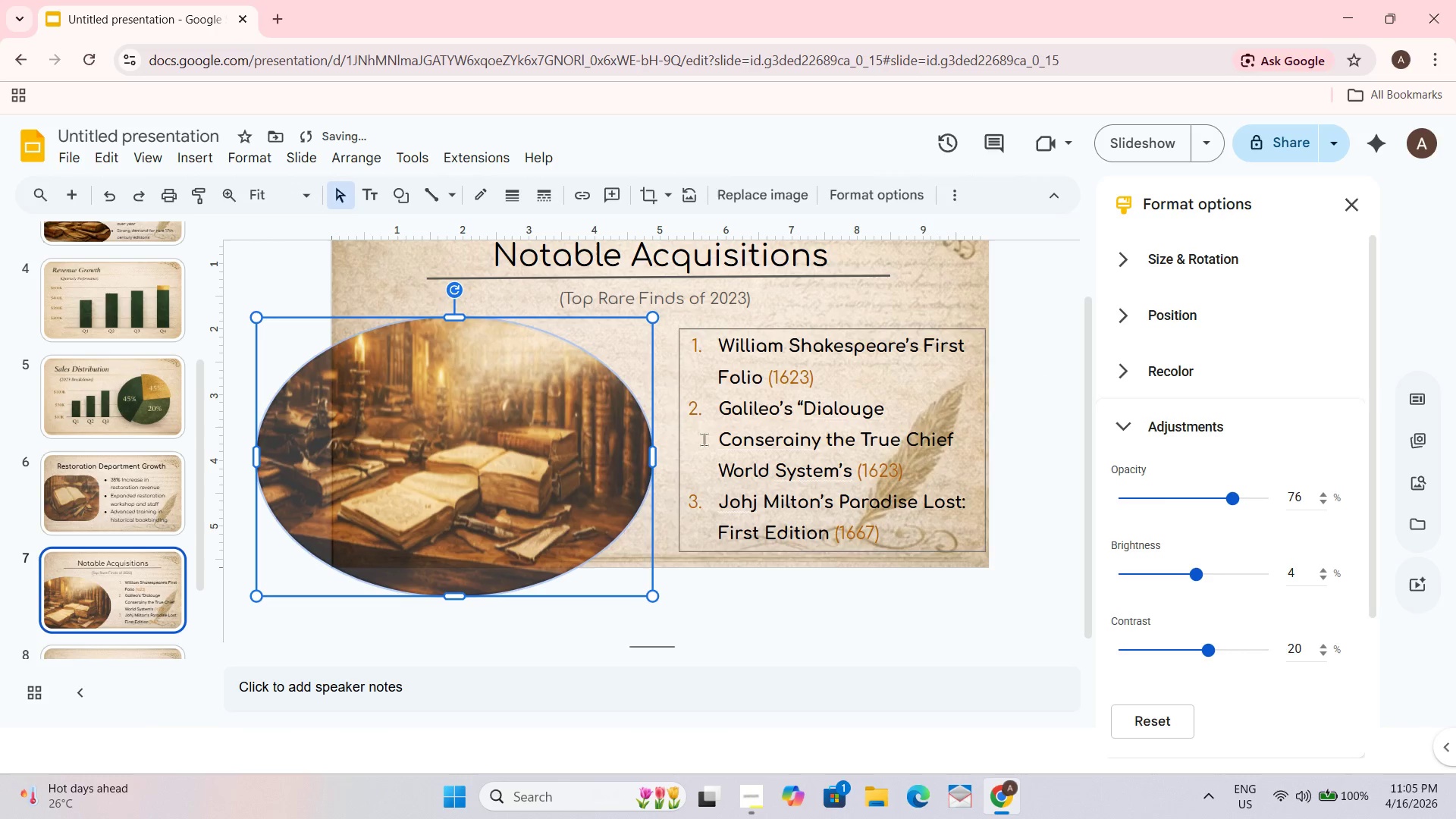 
left_click_drag(start_coordinate=[651, 466], to_coordinate=[665, 462])
 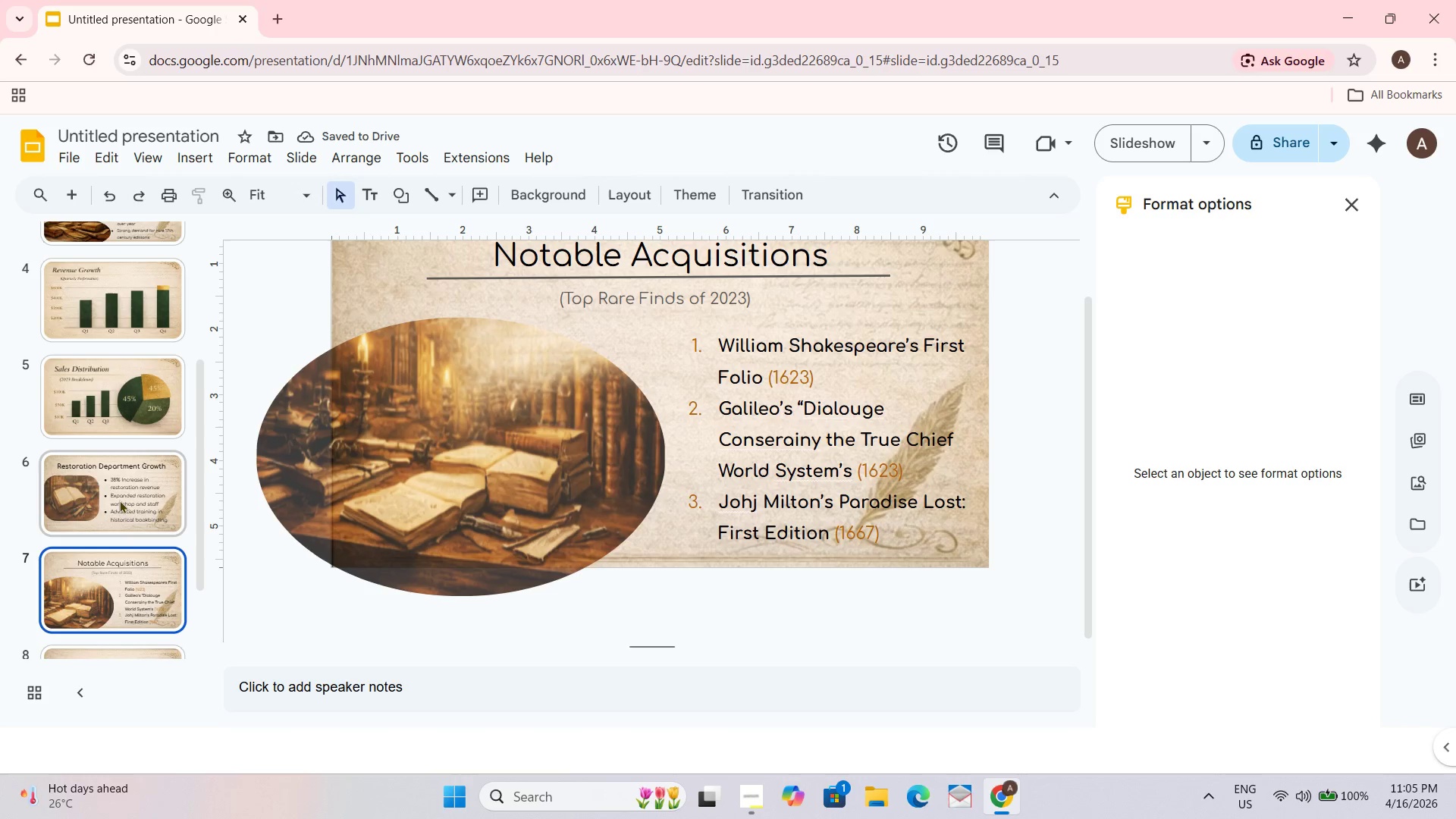 
left_click([412, 388])
 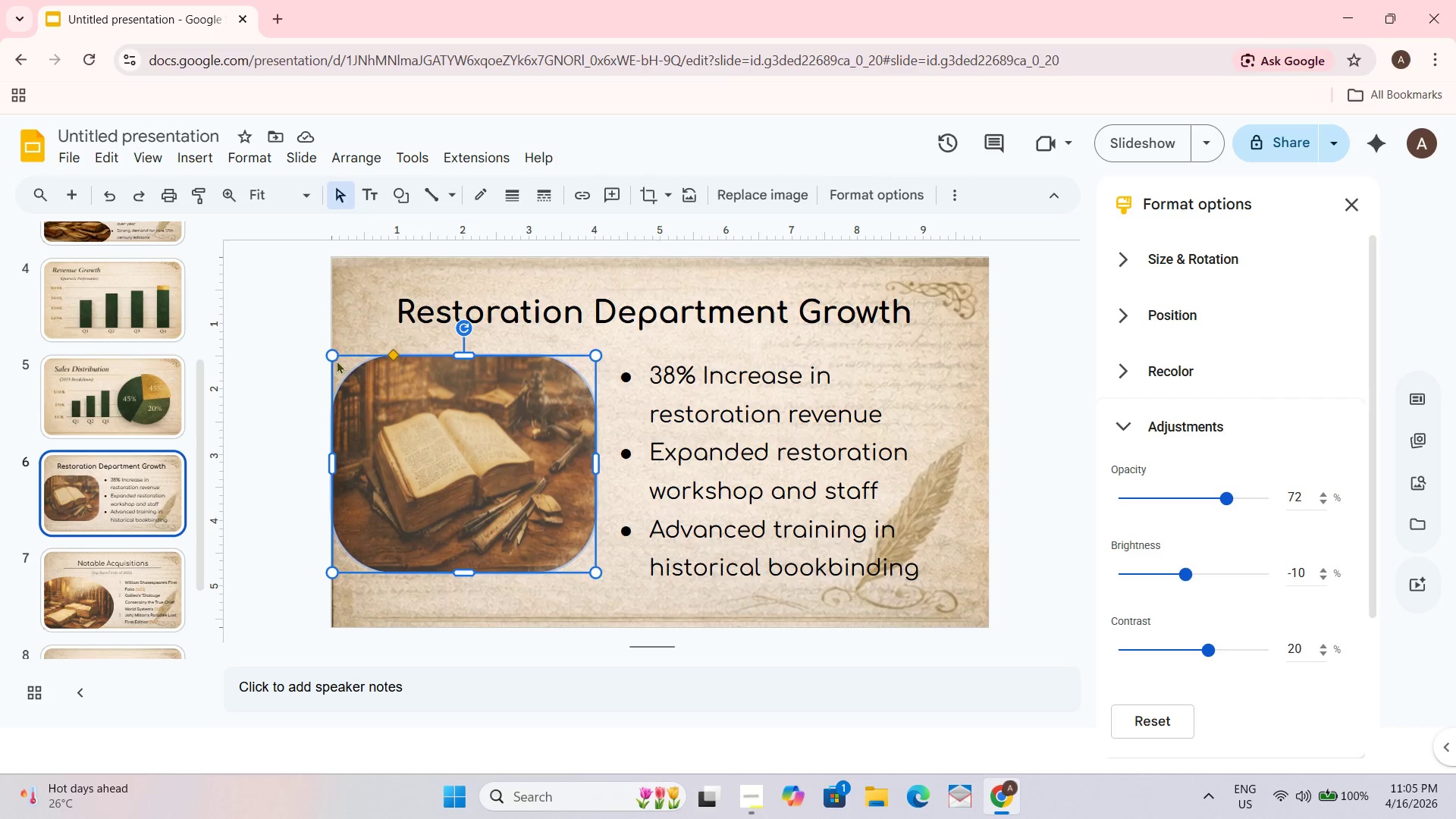 
left_click_drag(start_coordinate=[331, 356], to_coordinate=[310, 359])
 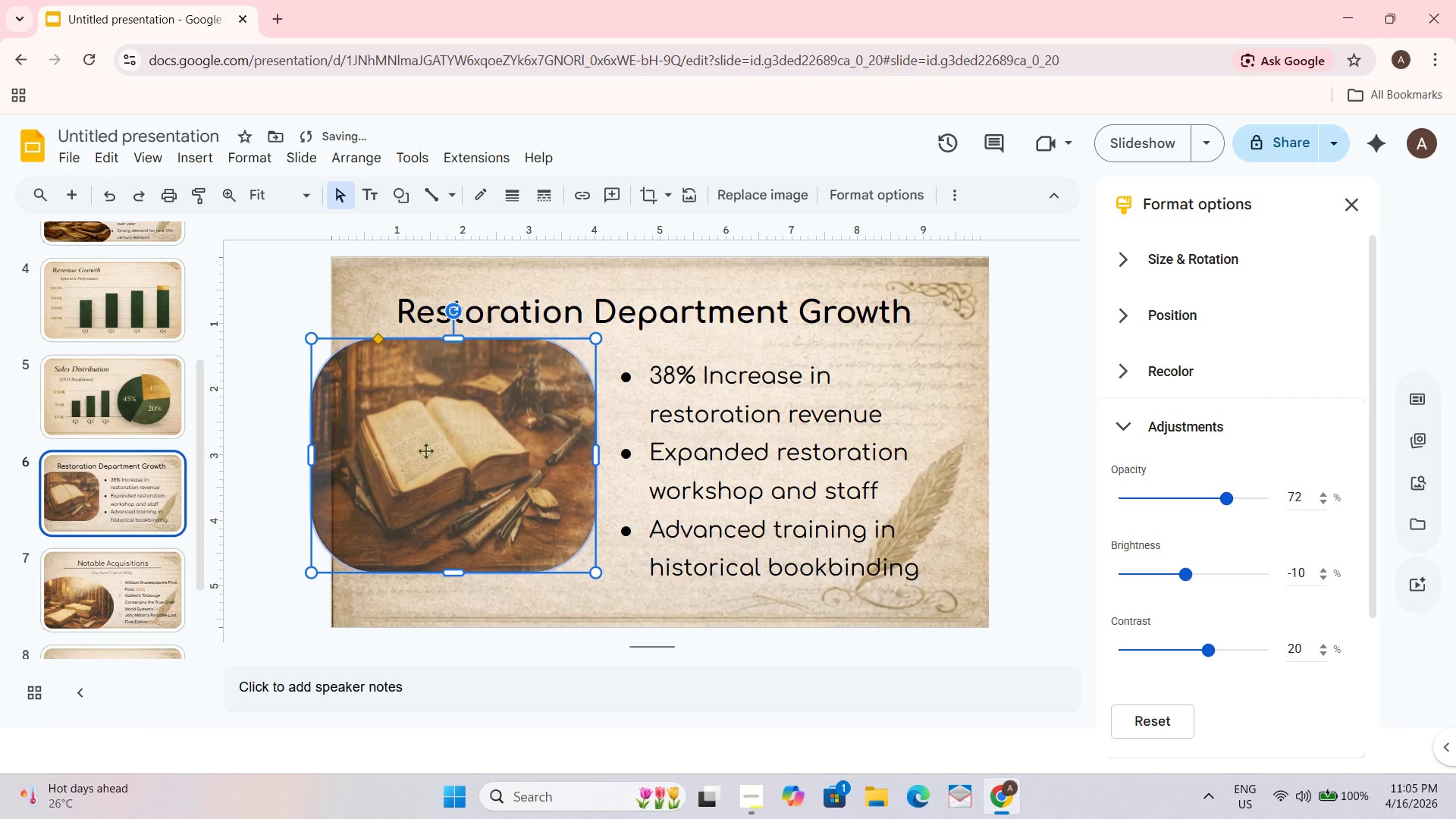 
left_click_drag(start_coordinate=[425, 449], to_coordinate=[420, 466])
 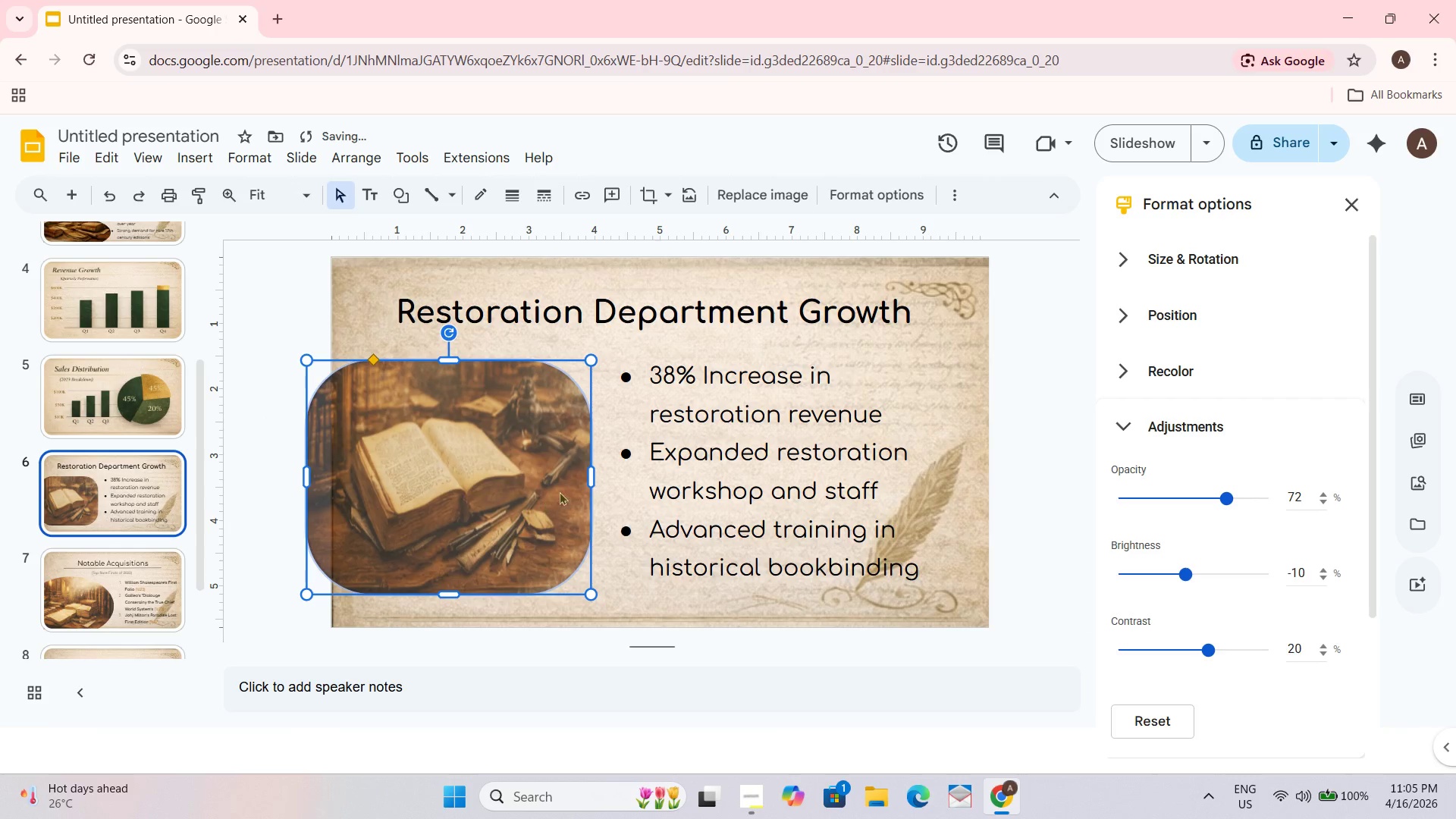 
left_click_drag(start_coordinate=[593, 475], to_coordinate=[603, 475])
 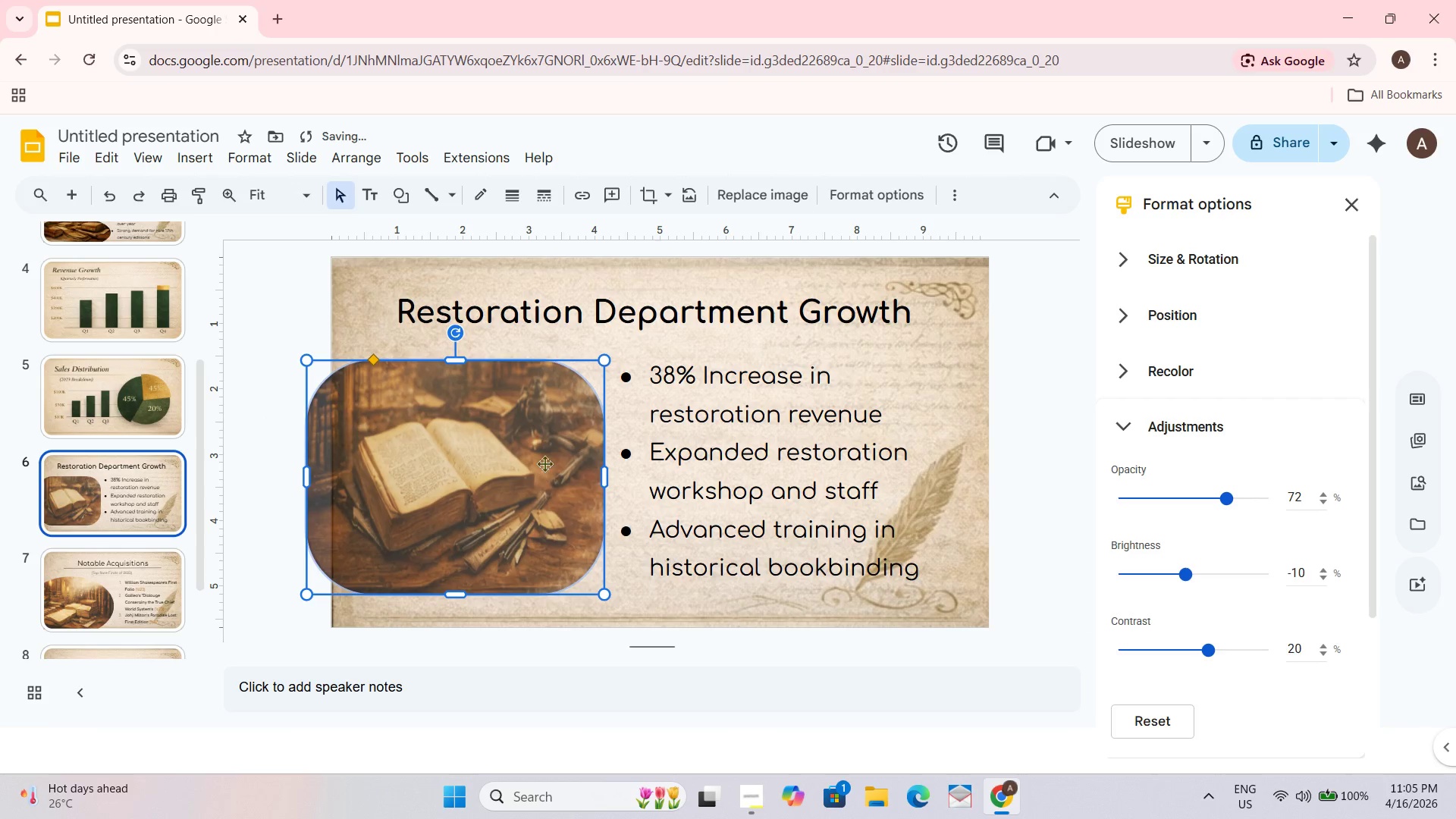 
left_click_drag(start_coordinate=[544, 463], to_coordinate=[545, 455])
 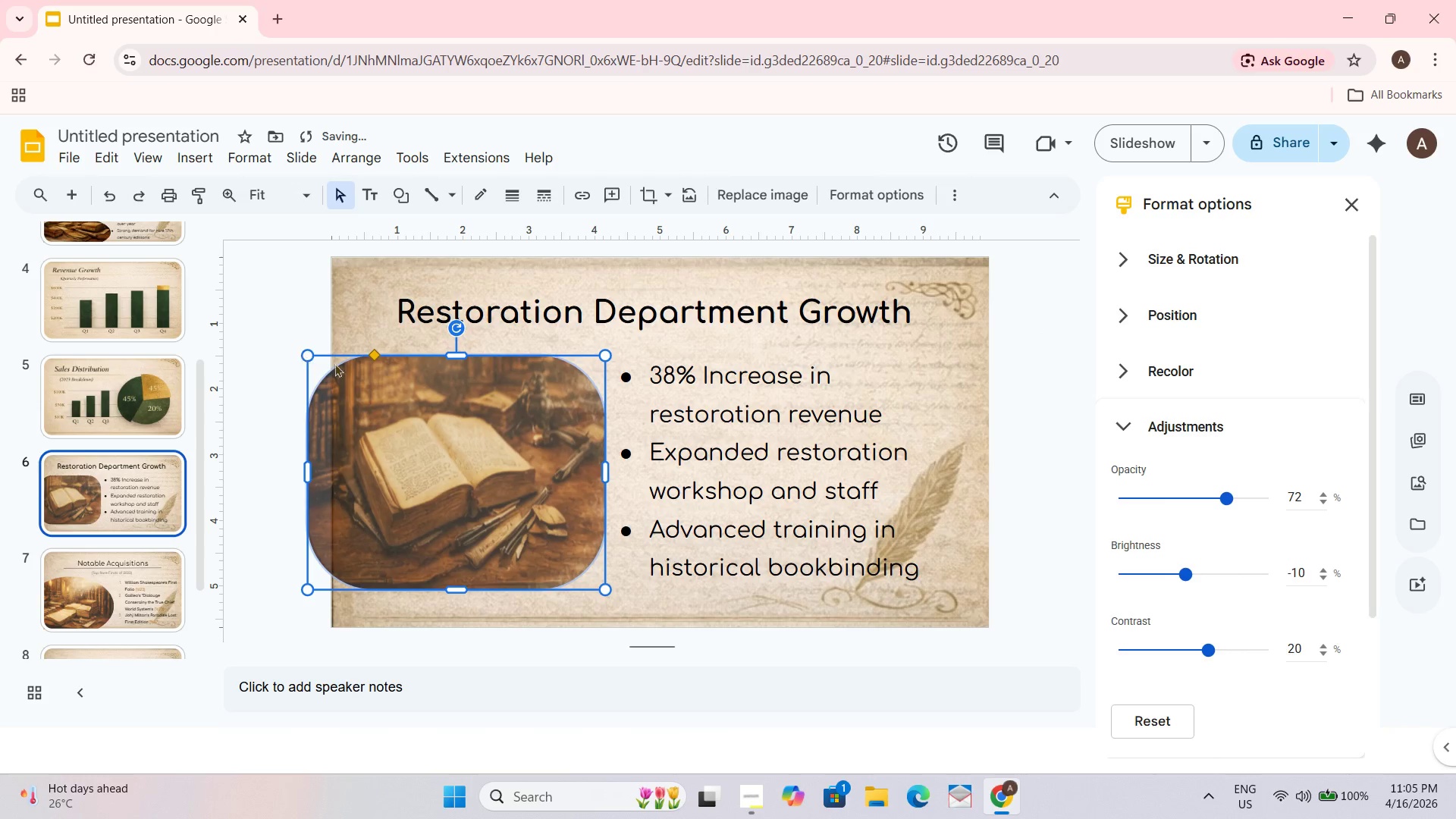 
left_click_drag(start_coordinate=[372, 356], to_coordinate=[339, 353])
 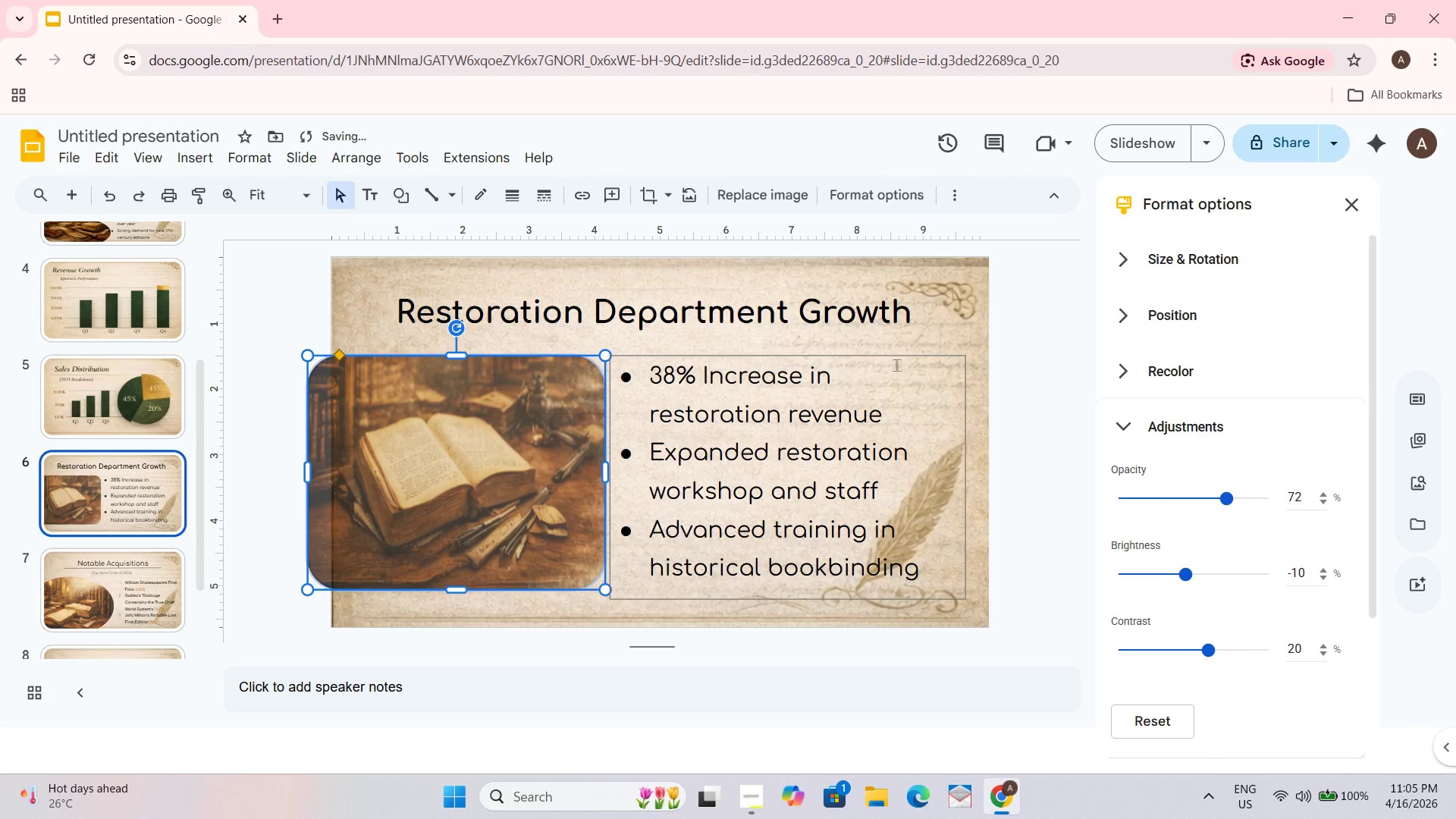 
left_click([1048, 329])
 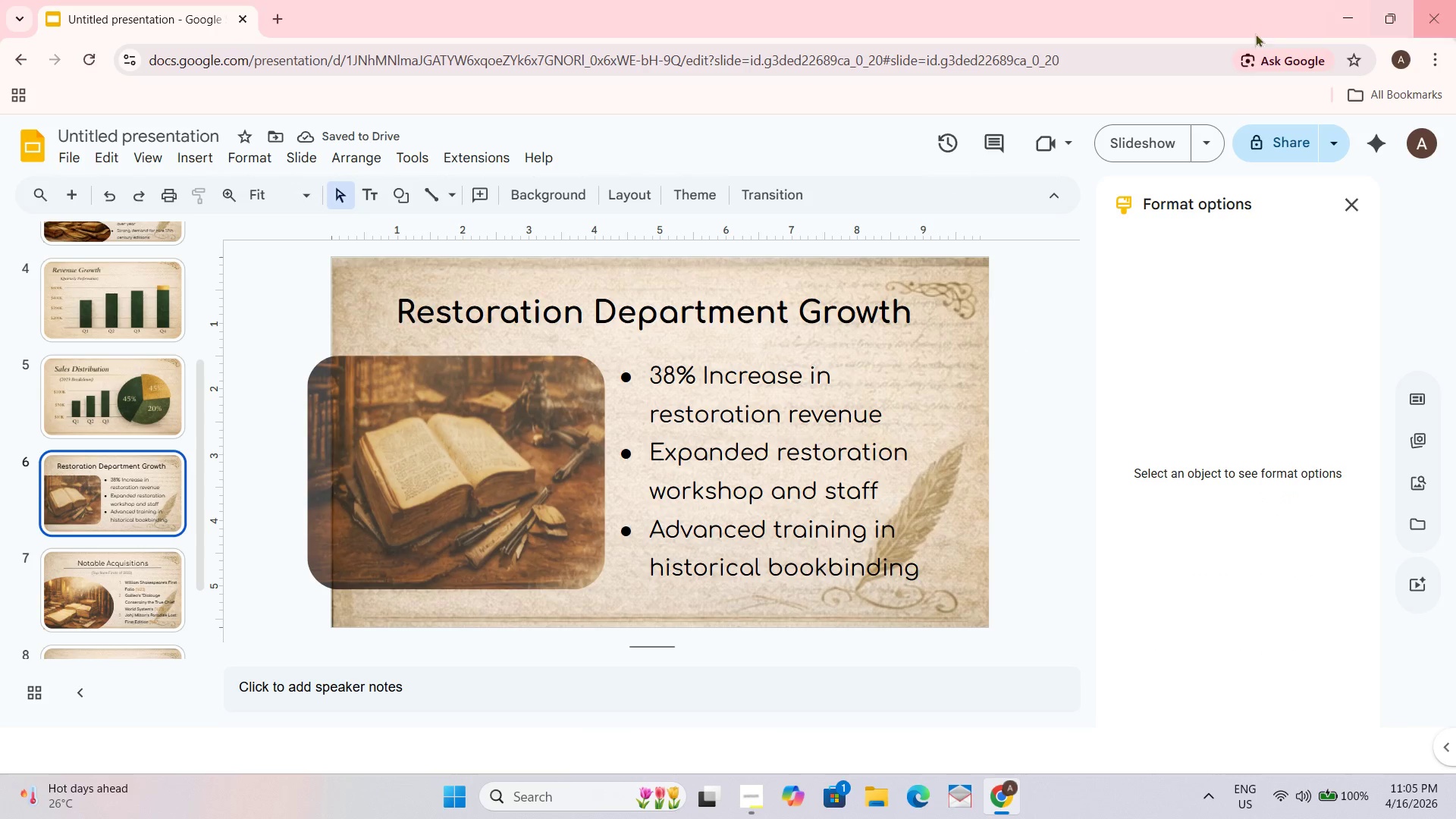 
scroll: coordinate [113, 332], scroll_direction: up, amount: 3.0
 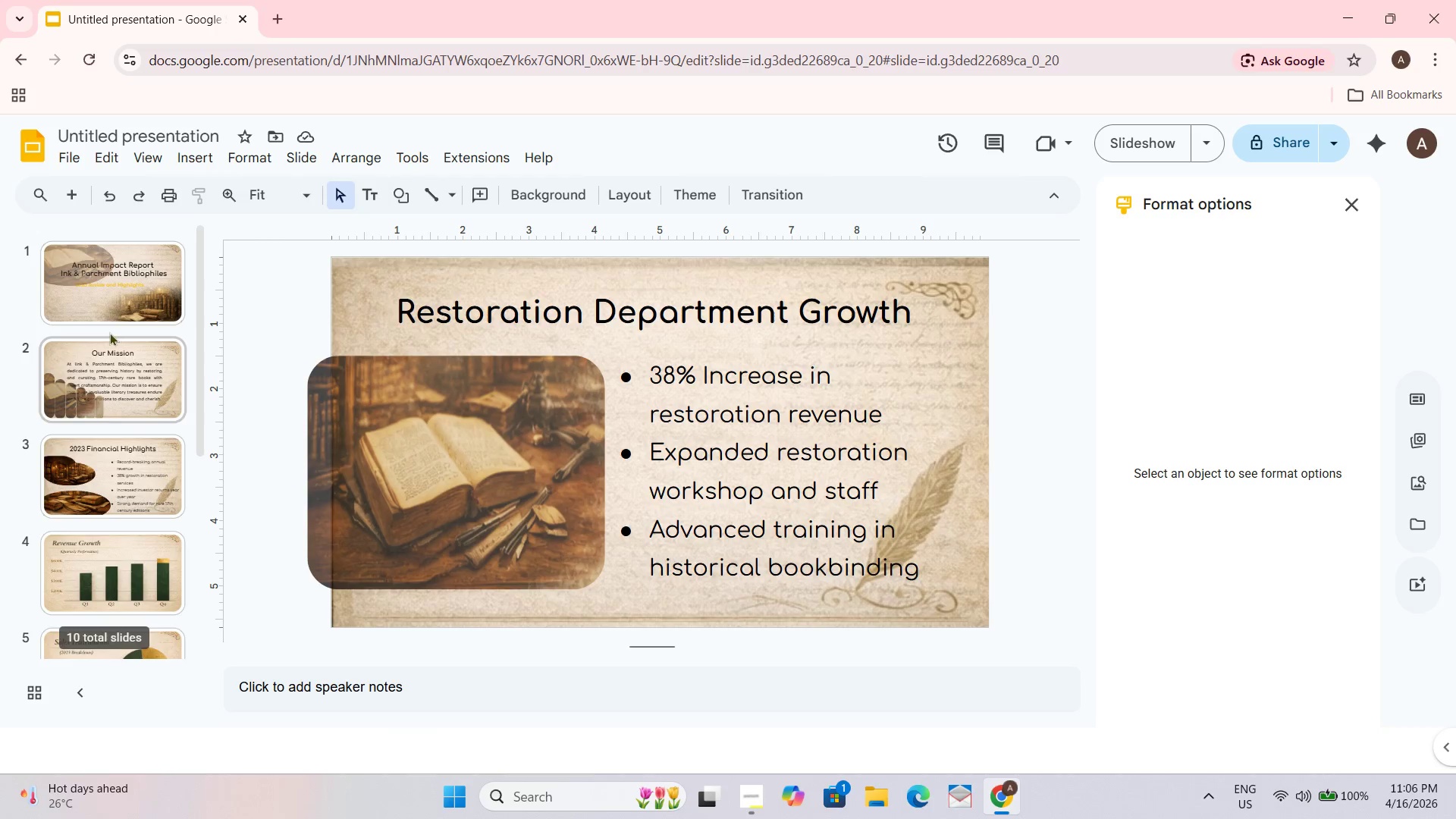 
scroll: coordinate [85, 312], scroll_direction: down, amount: 8.0
 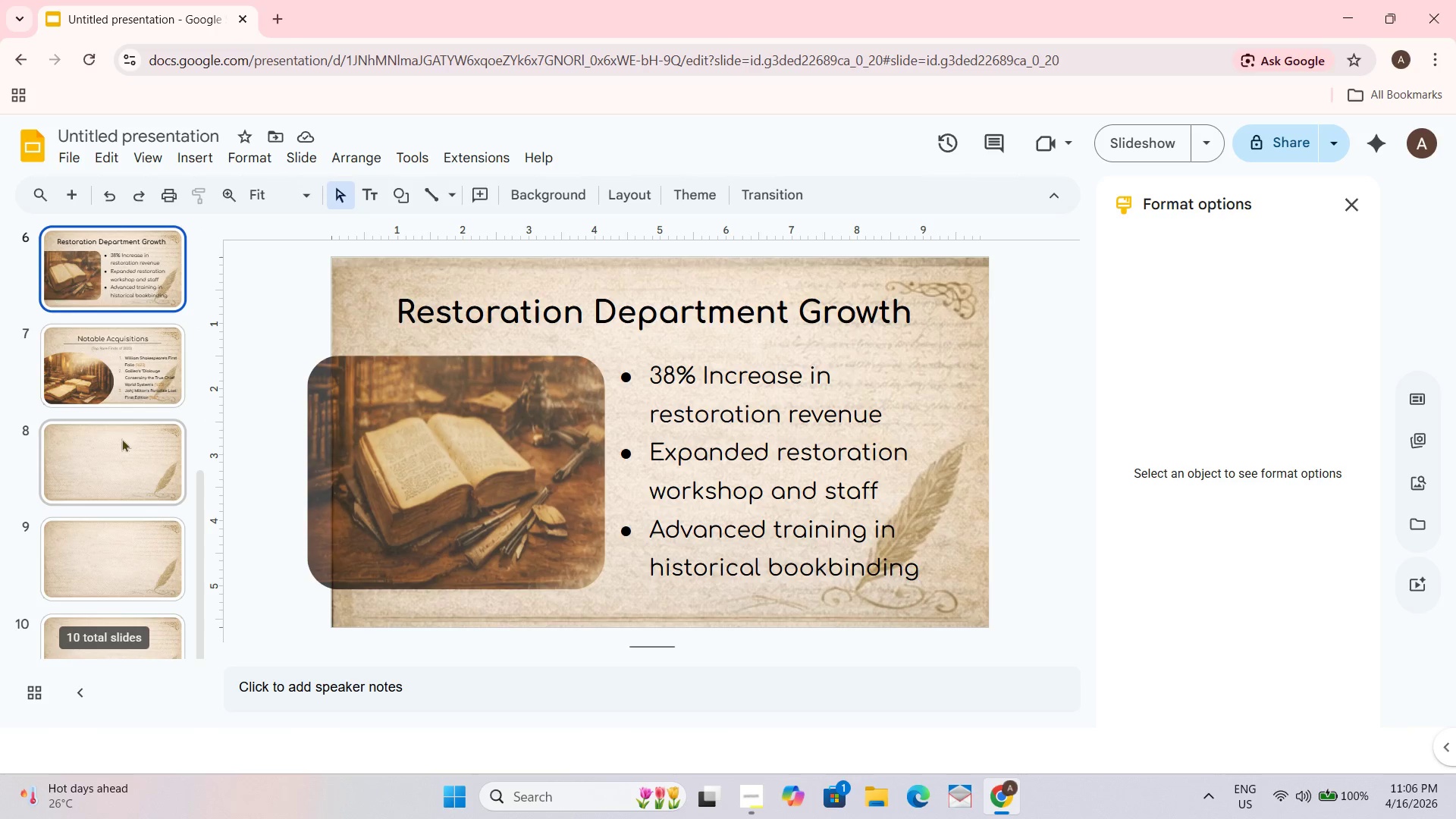 
left_click([123, 448])
 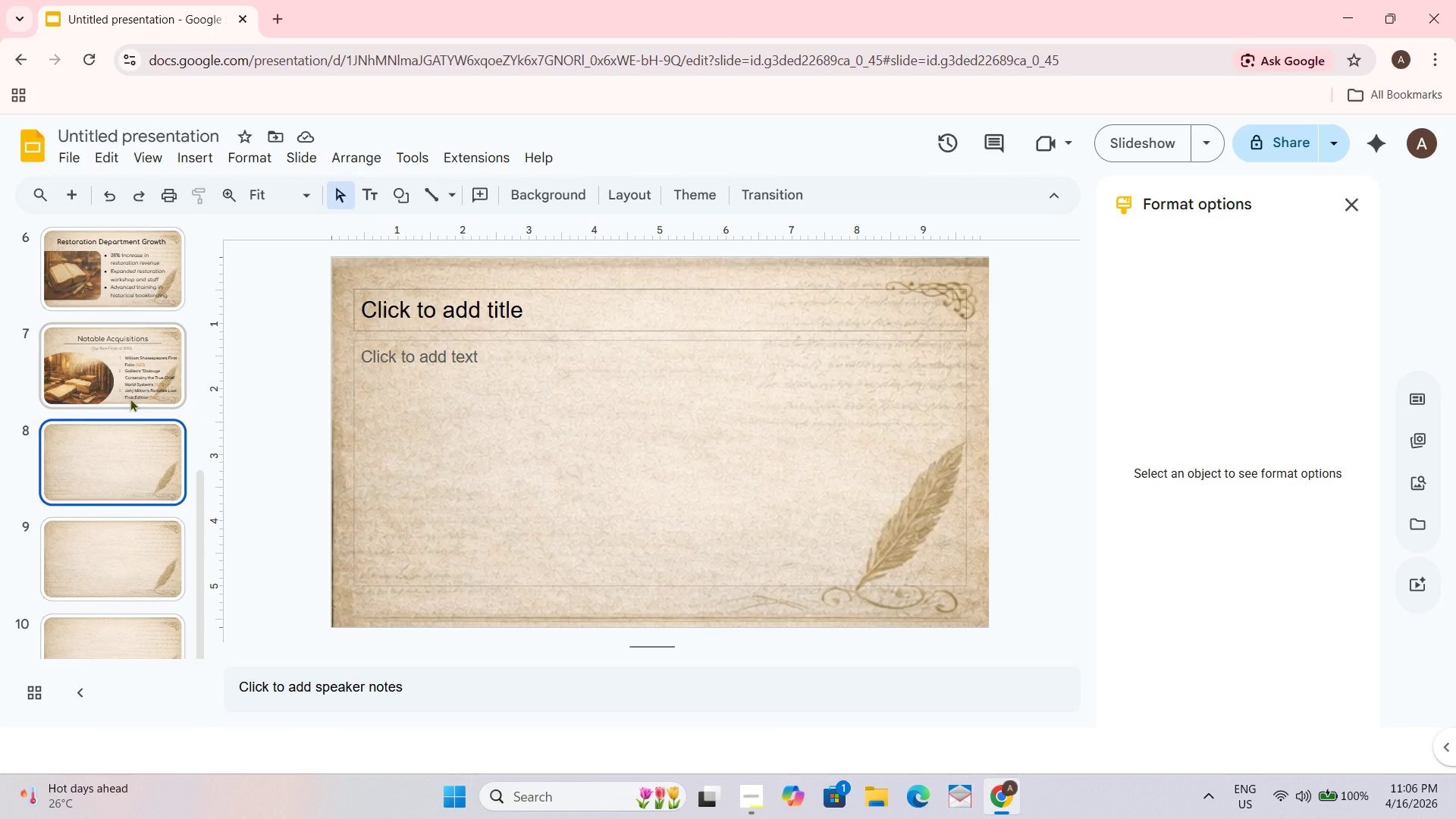 
wait(7.02)
 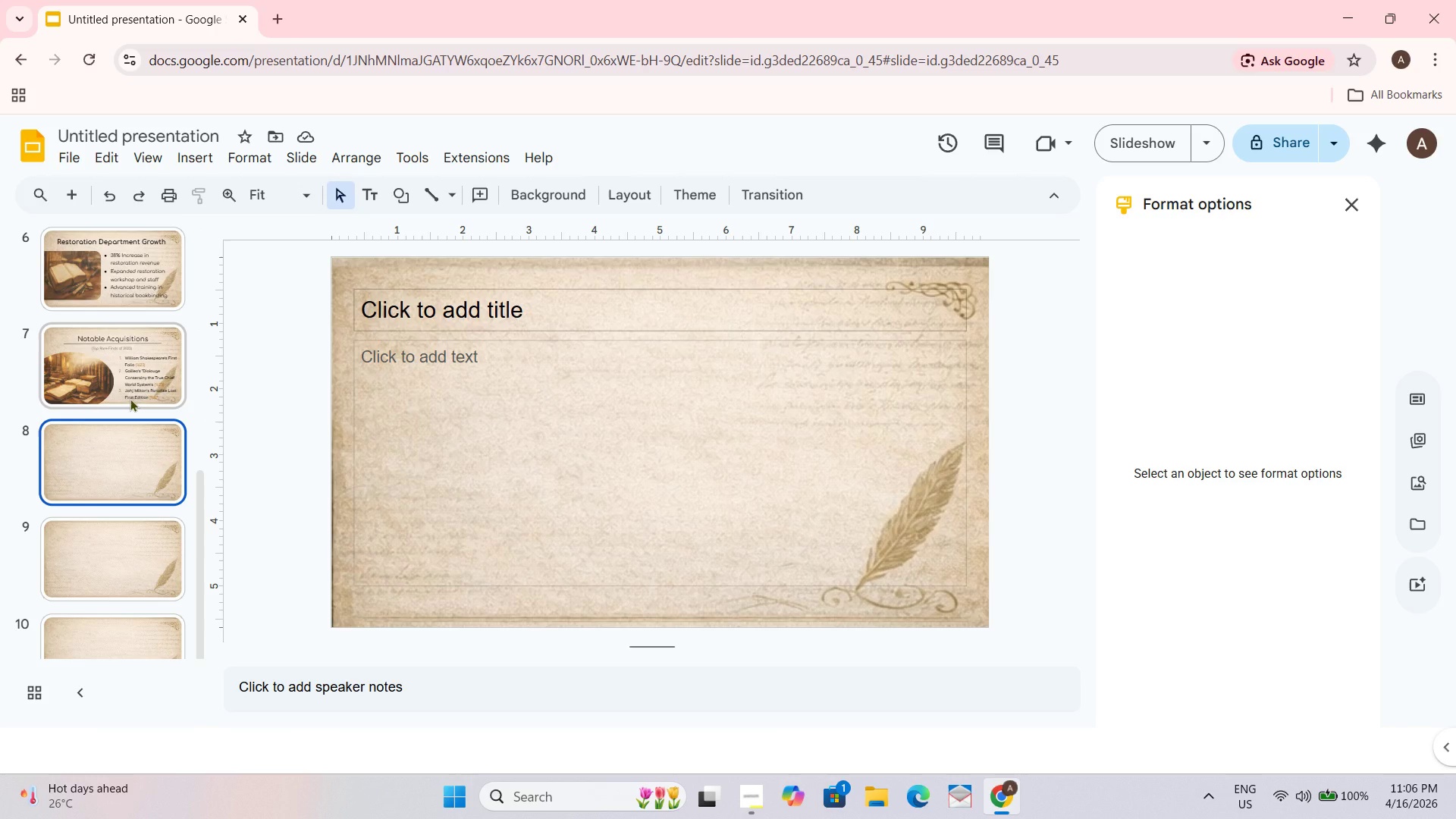 
left_click([543, 303])
 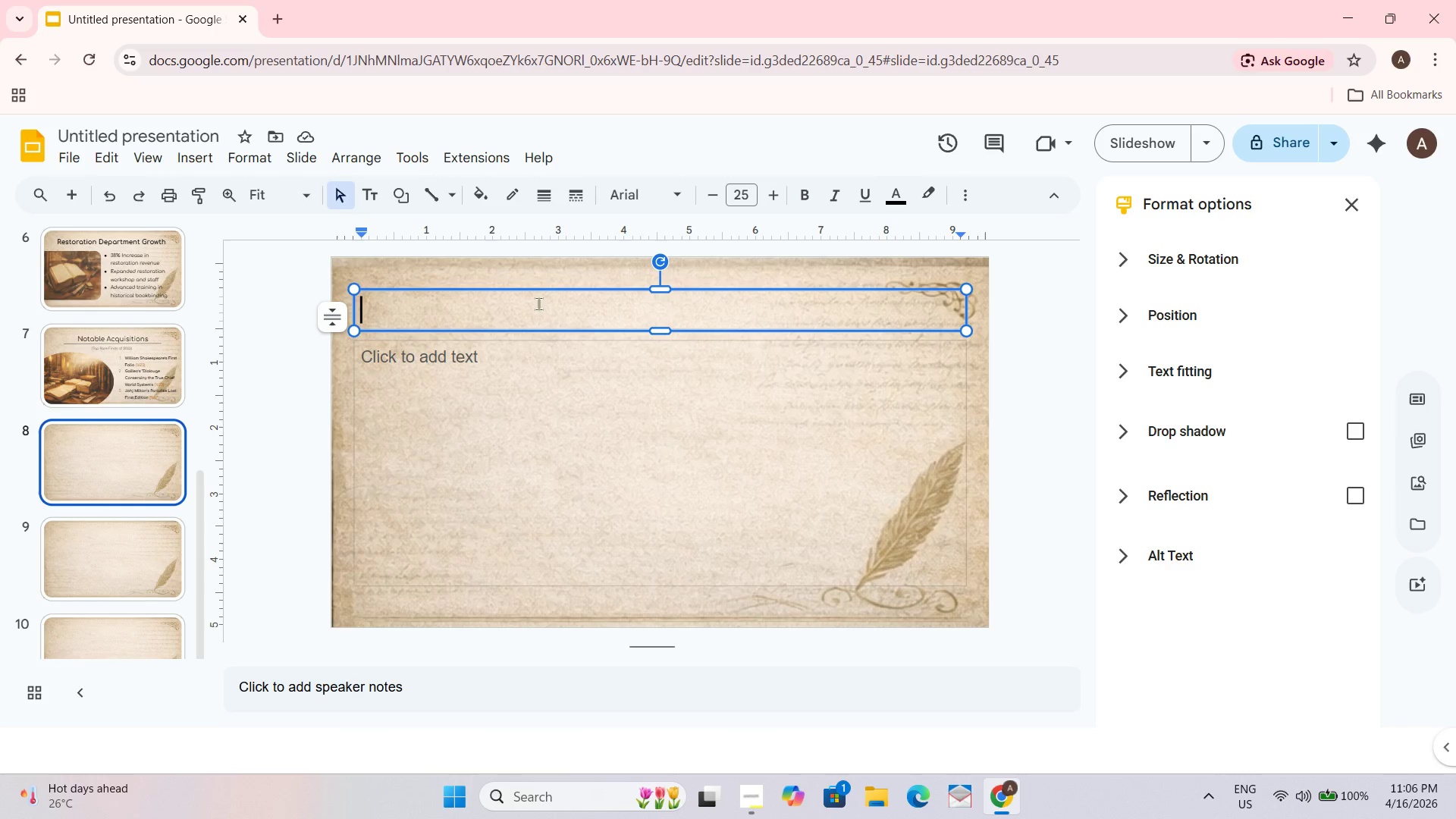 
type(2024 Strategic Goals)
 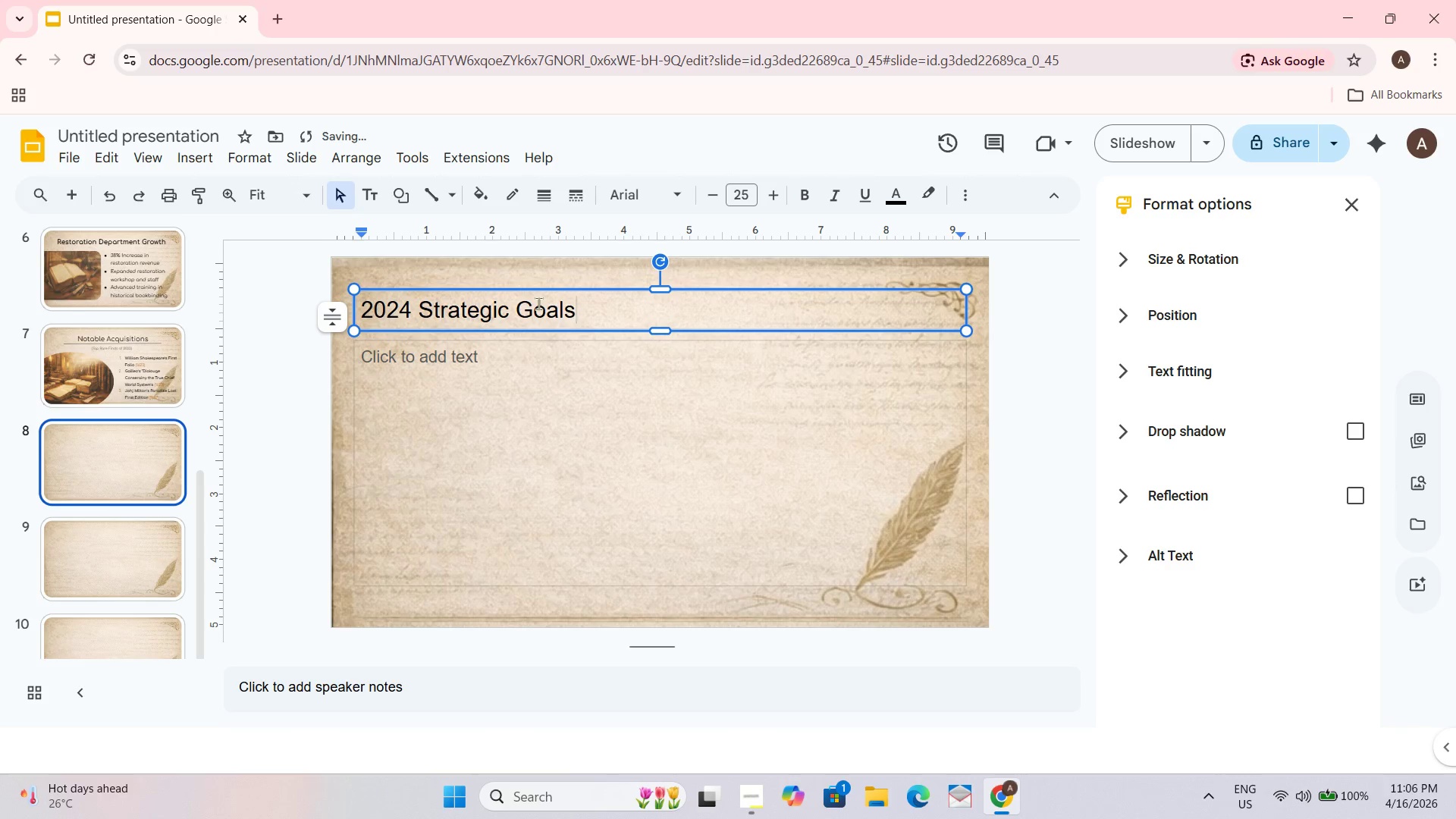 
key(Control+A)
 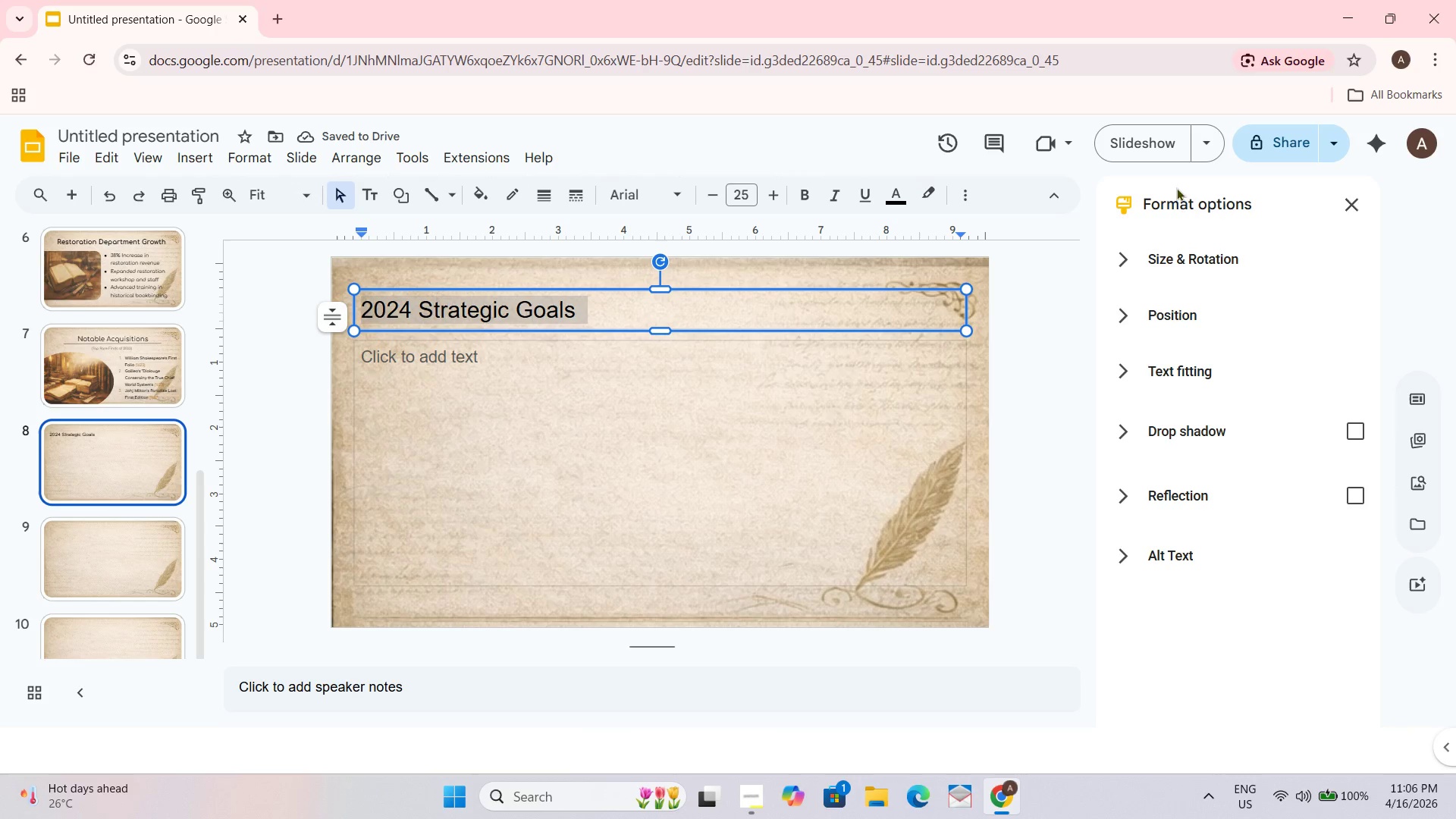 
left_click([1360, 199])
 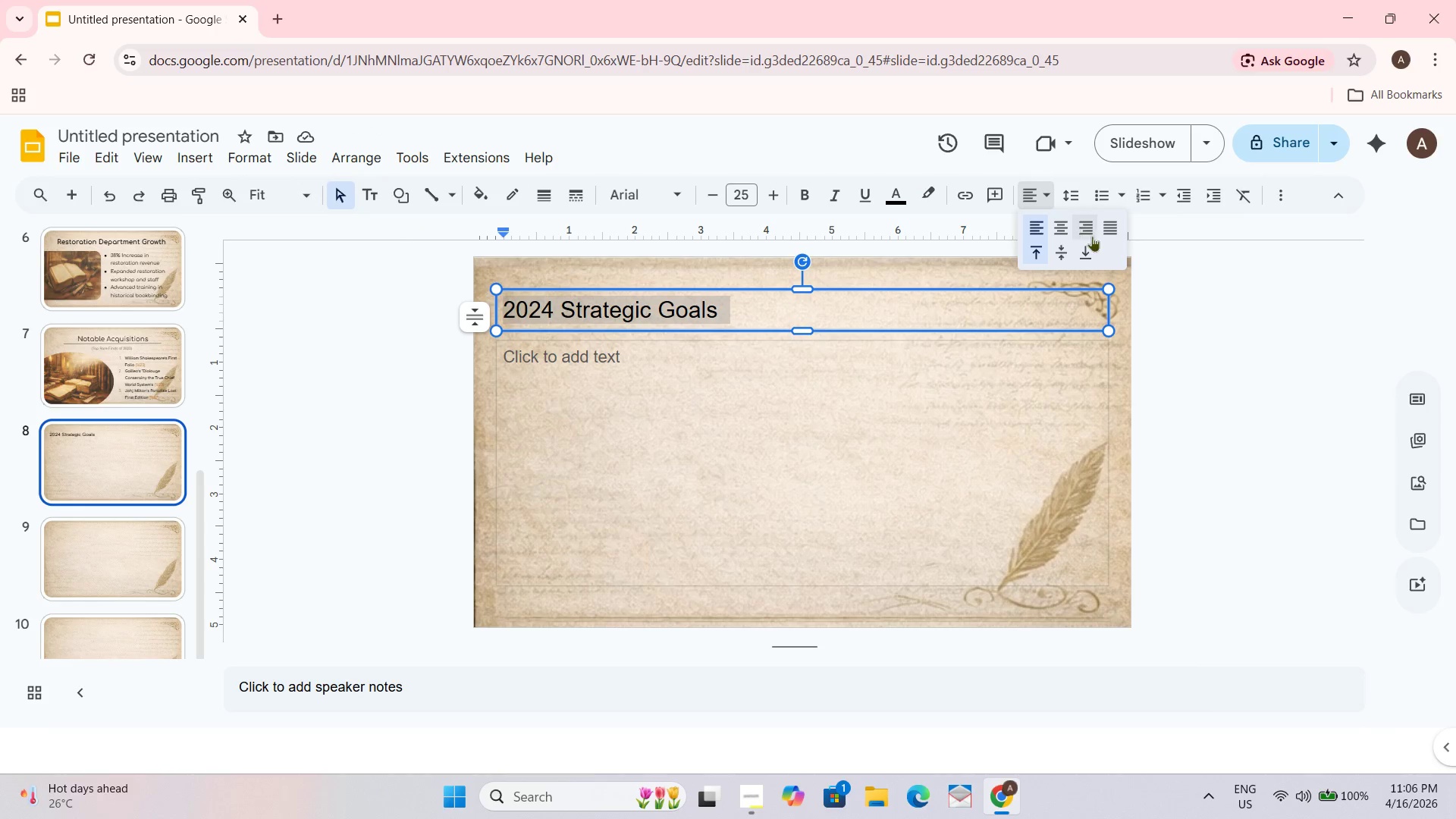 
left_click([1059, 222])
 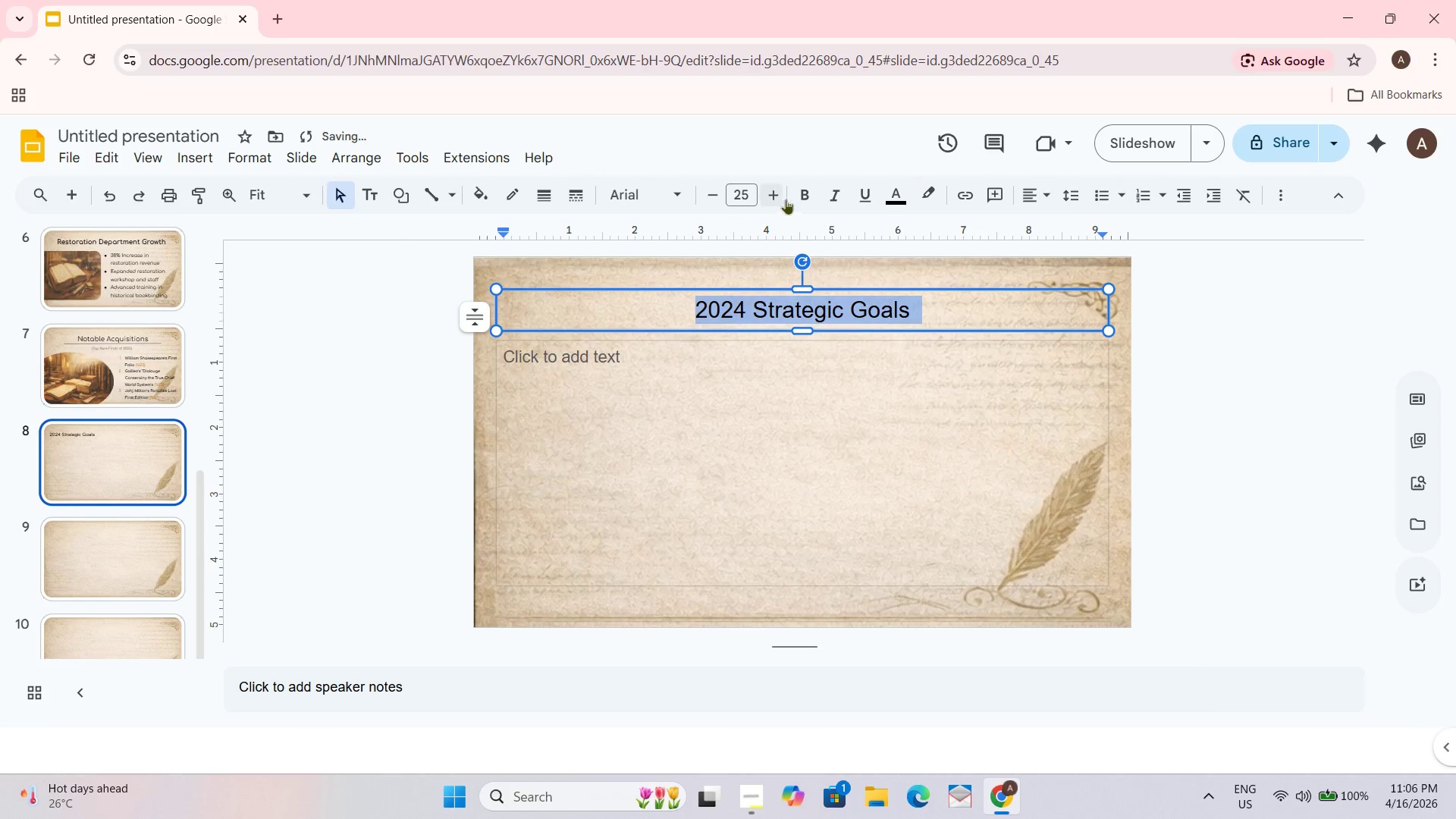 
left_click([747, 197])
 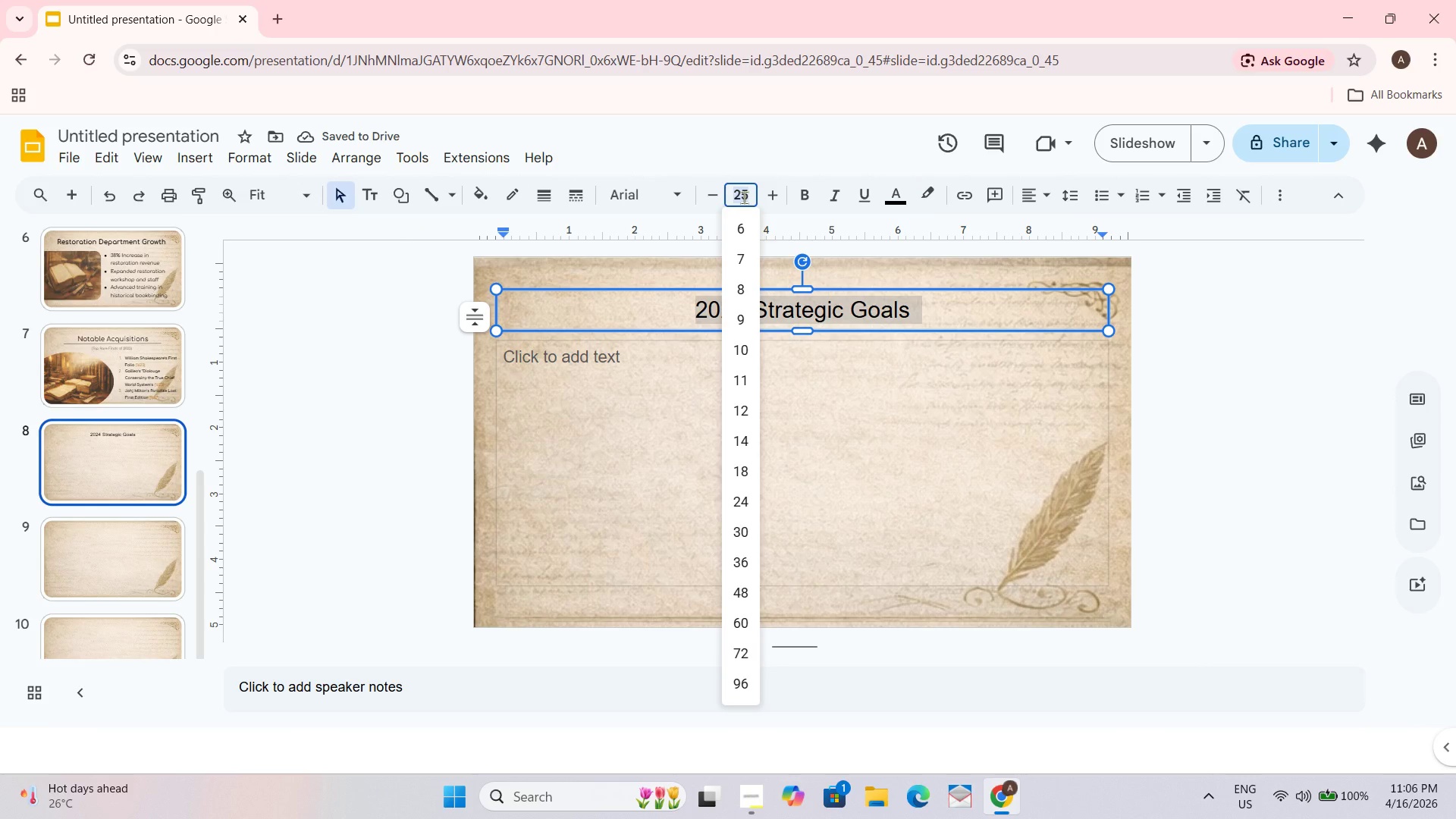 
hold_key(key=Numpad3, duration=0.31)
 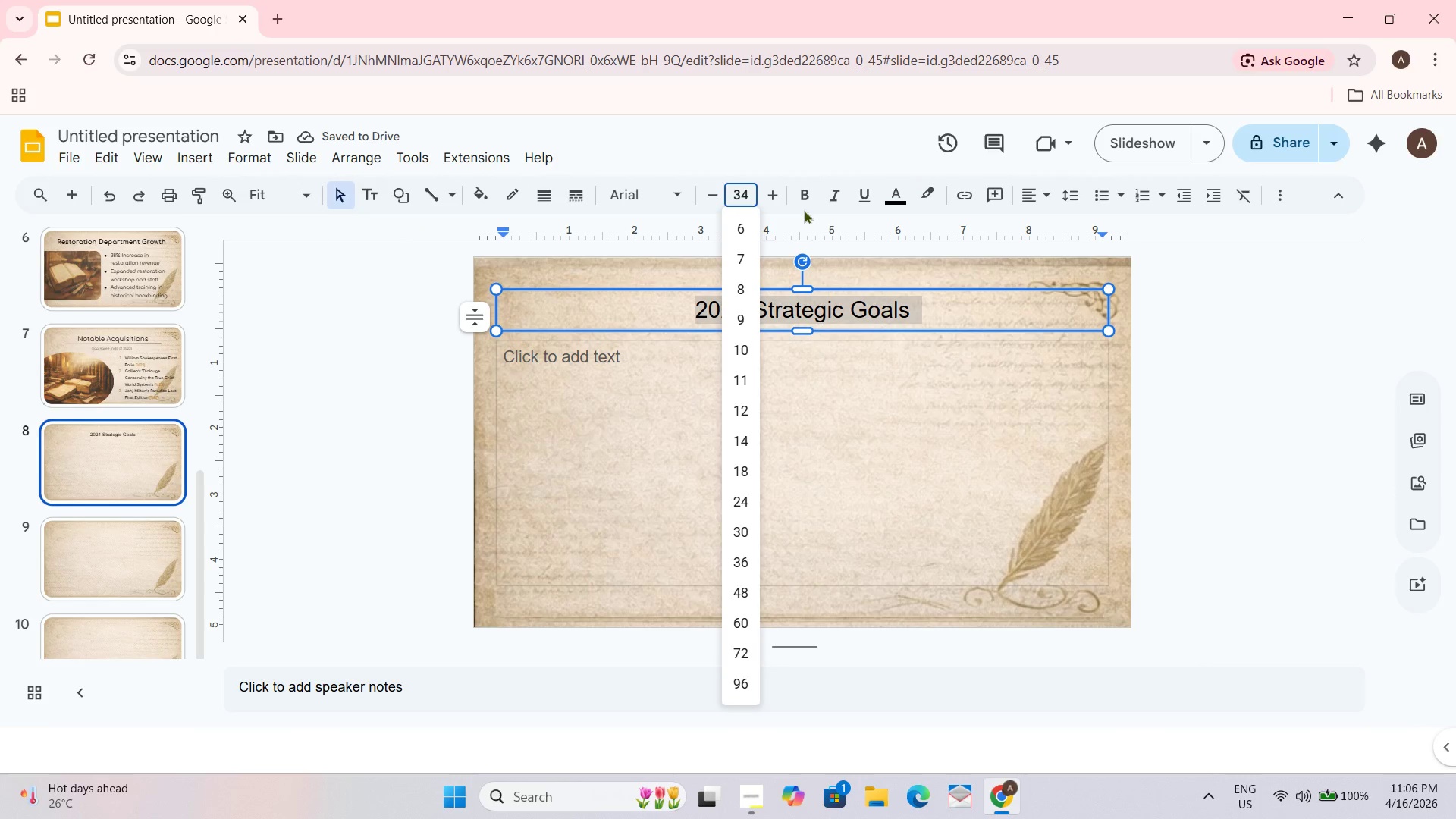 
key(Numpad4)
 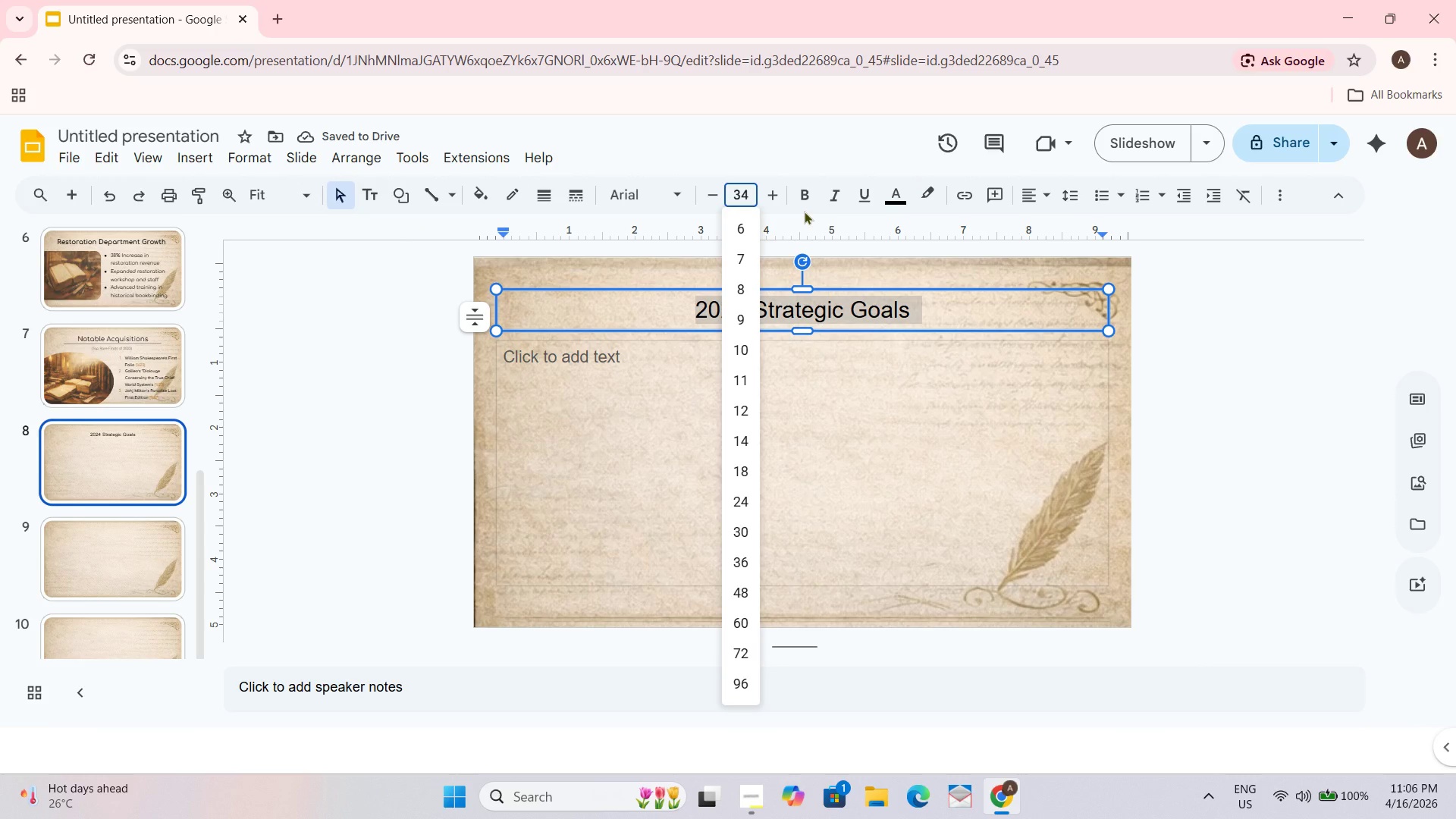 
key(Enter)
 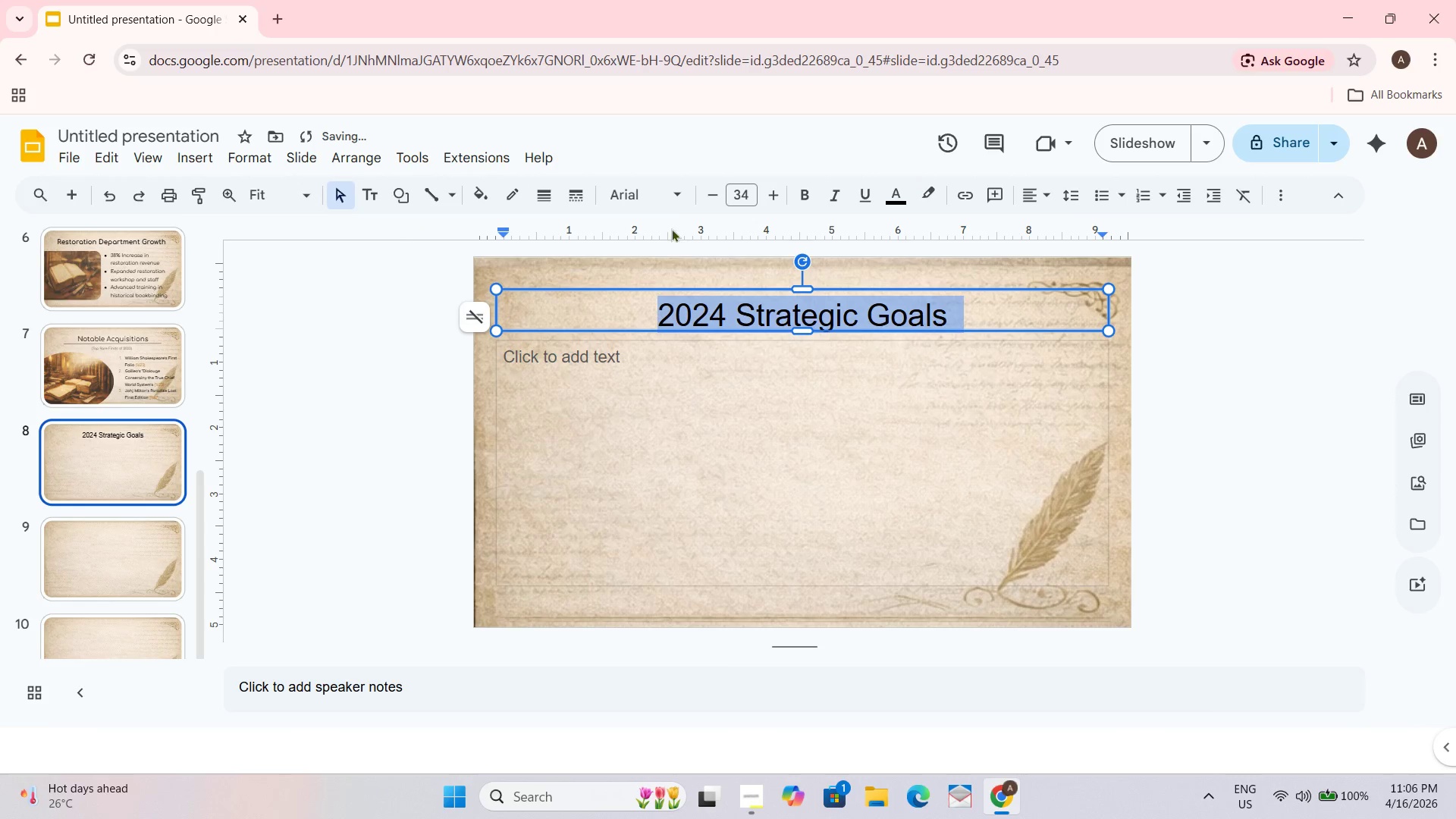 
left_click([666, 195])
 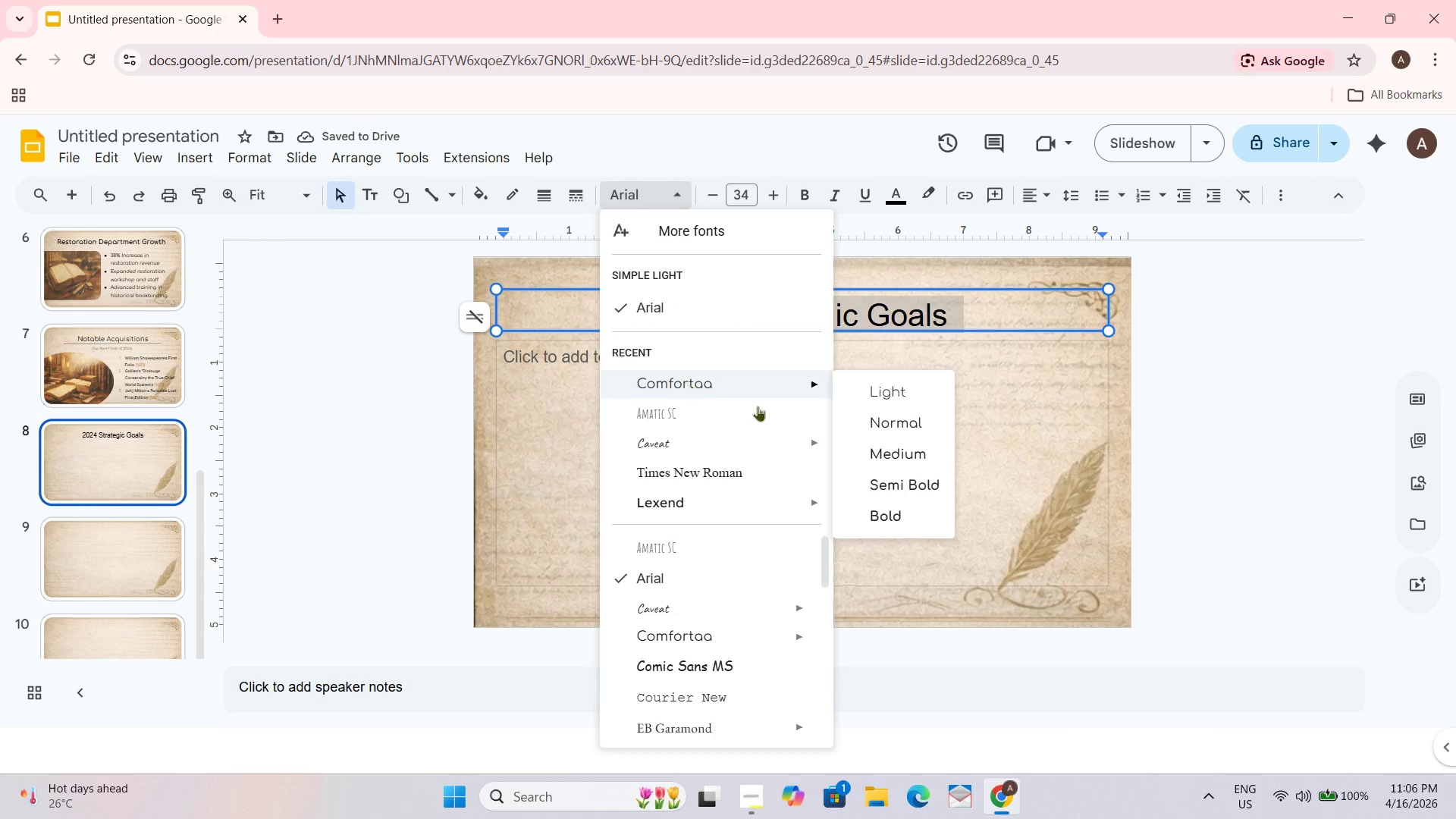 
left_click([756, 377])
 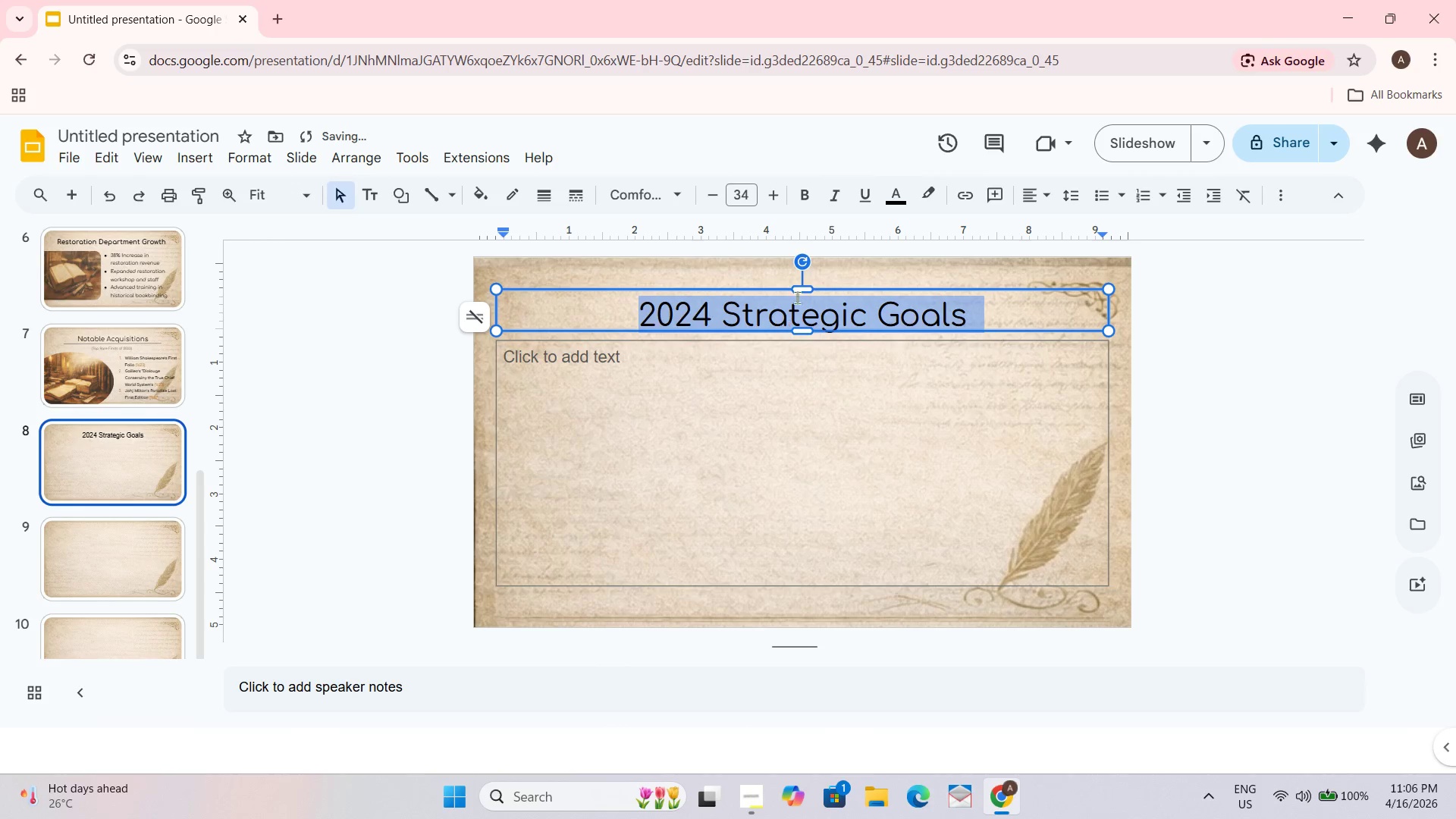 
key(Control+B)
 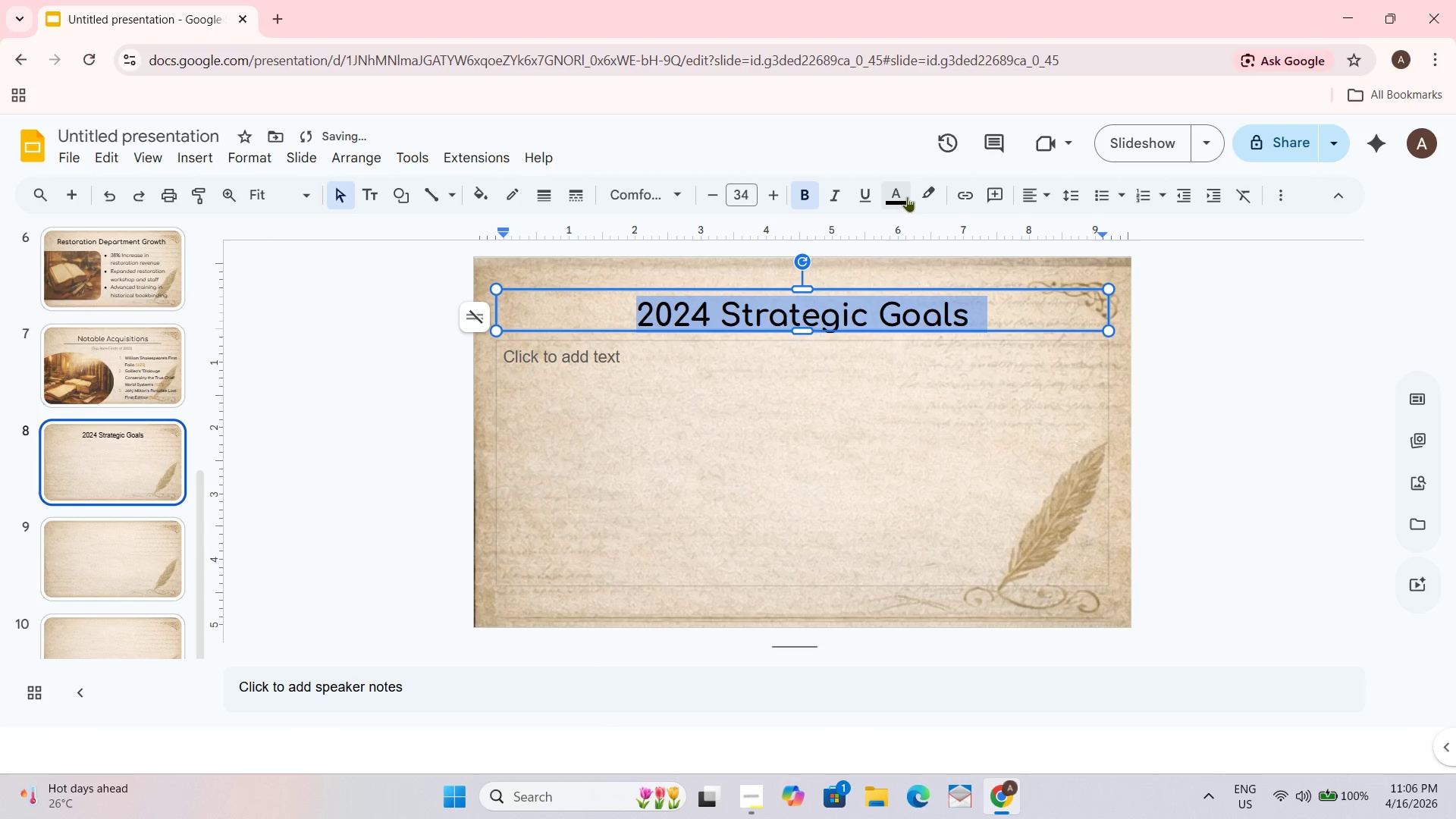 
left_click([907, 196])
 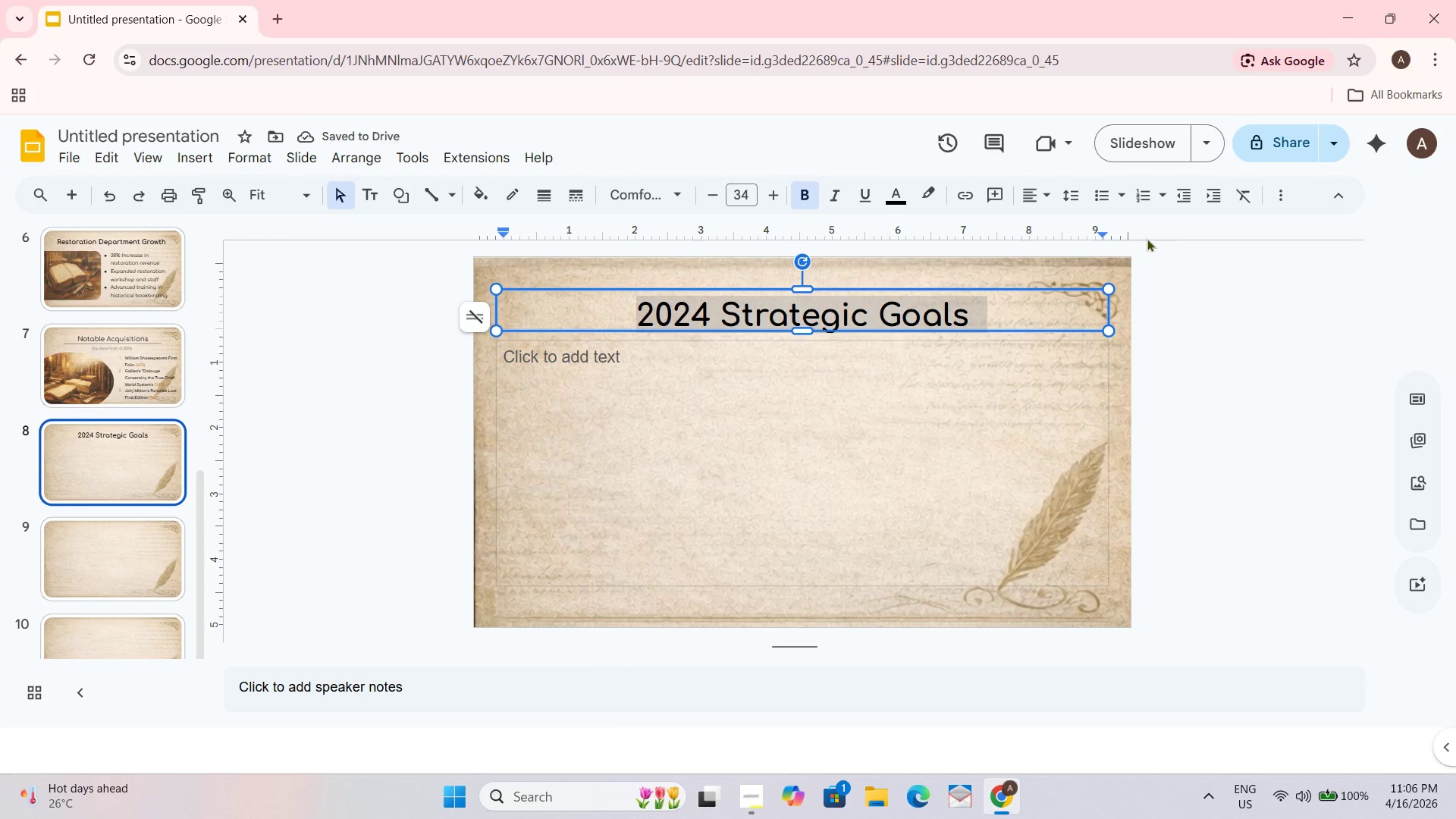 
left_click([1212, 242])
 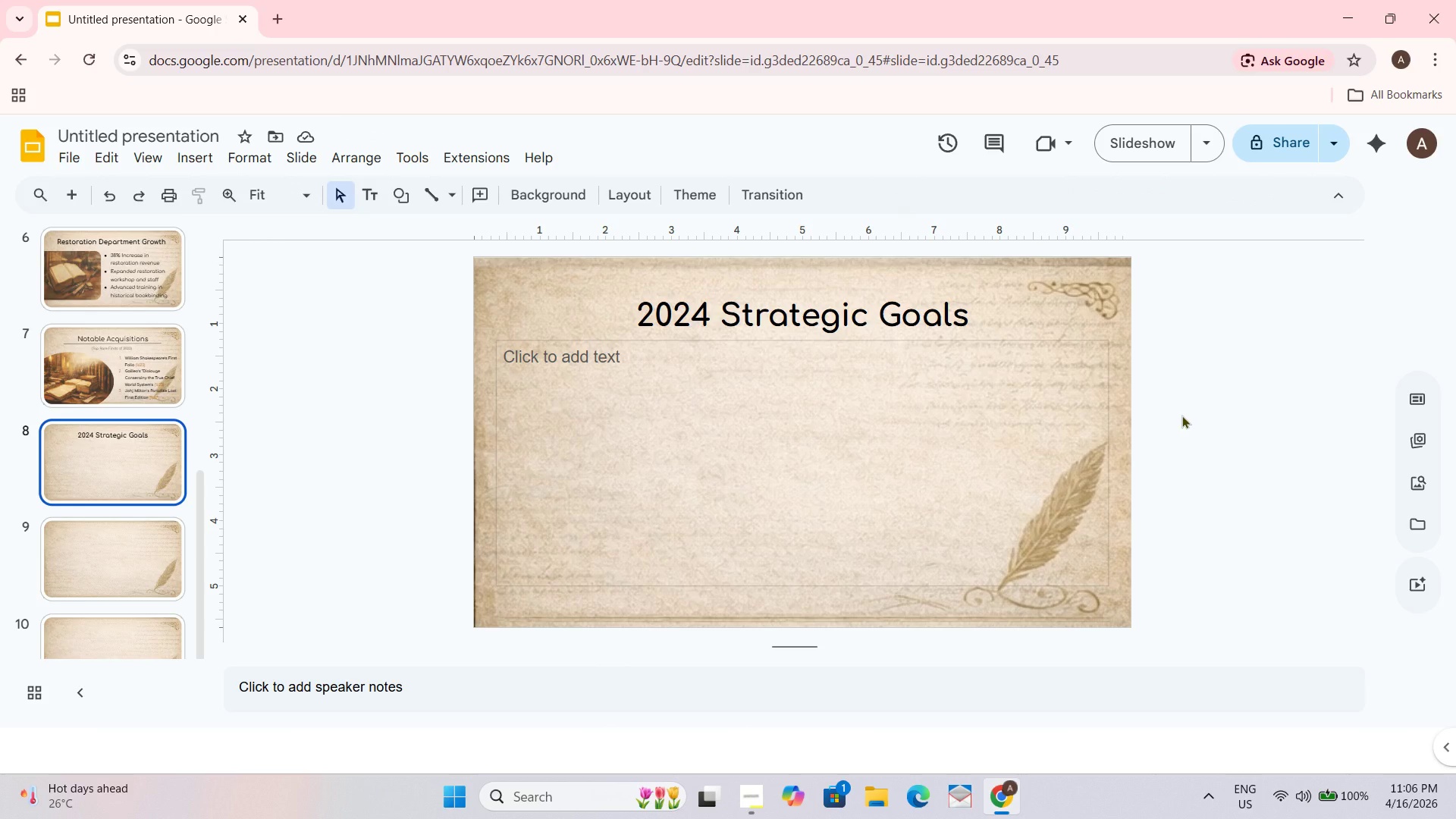 
key(Alt+AltLeft)
 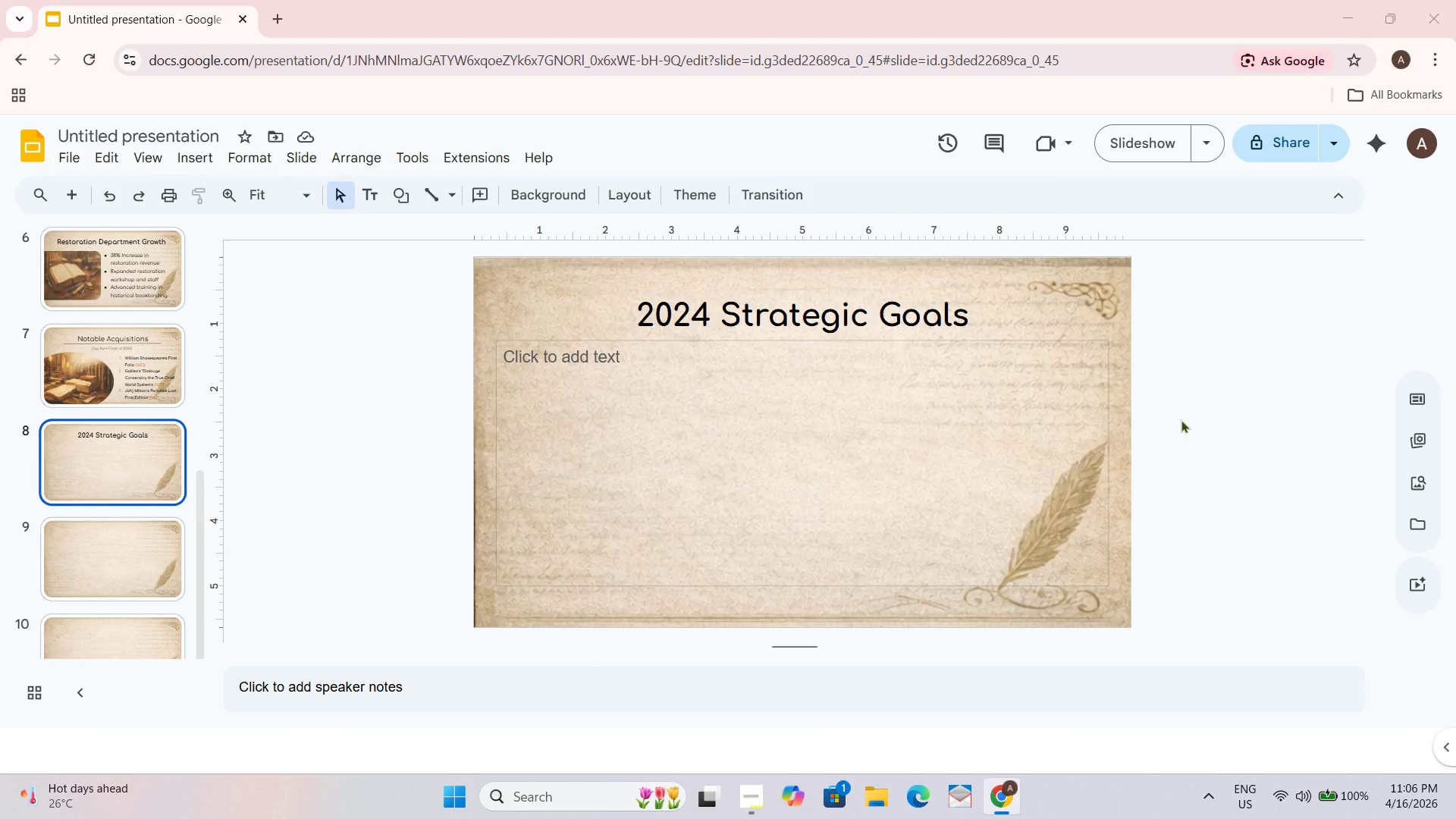 
key(Alt+Tab)